 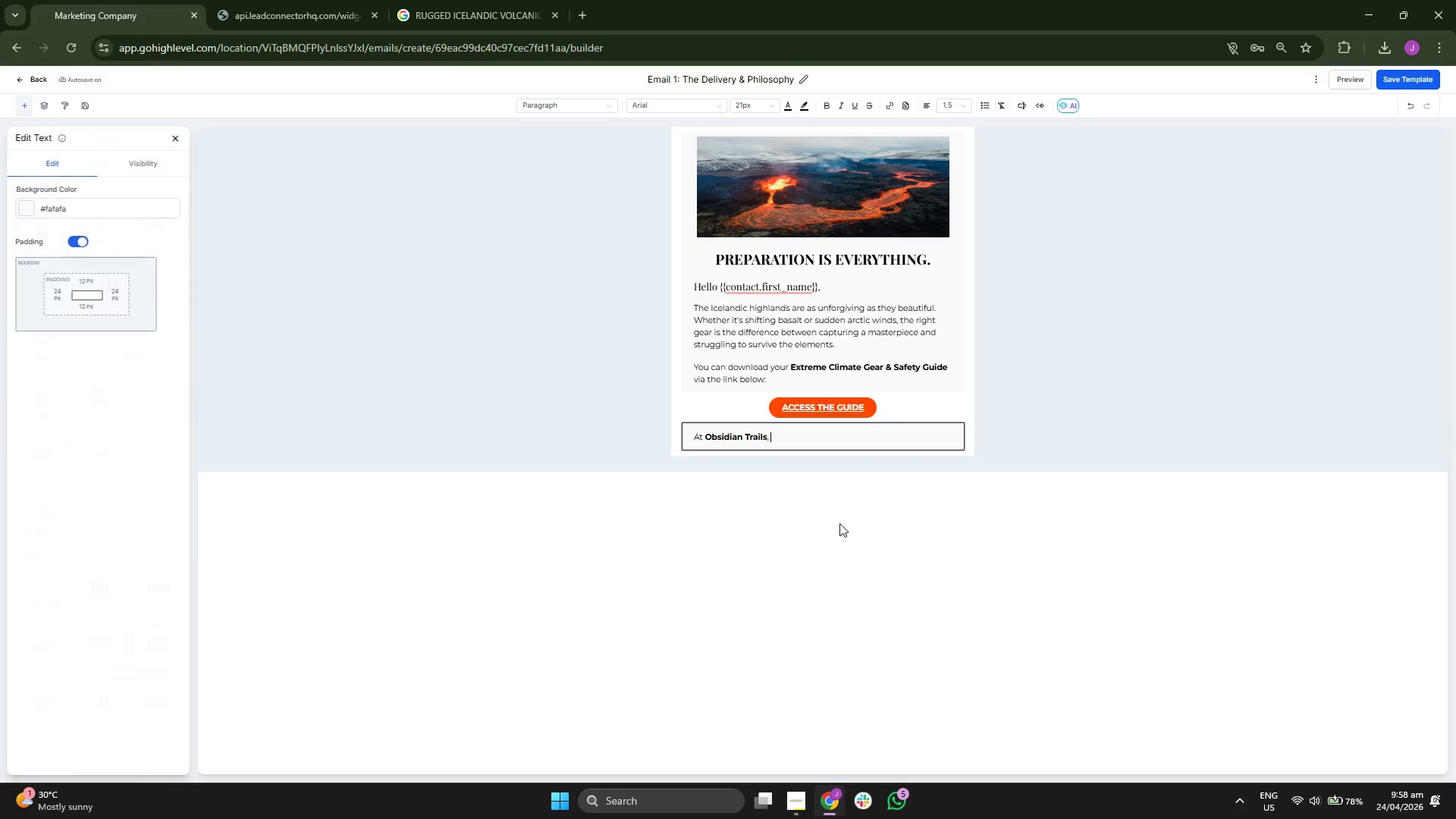 
key(Backspace)
type( we do')
key(Backspace)
type(nl)
key(Backspace)
type('t )
 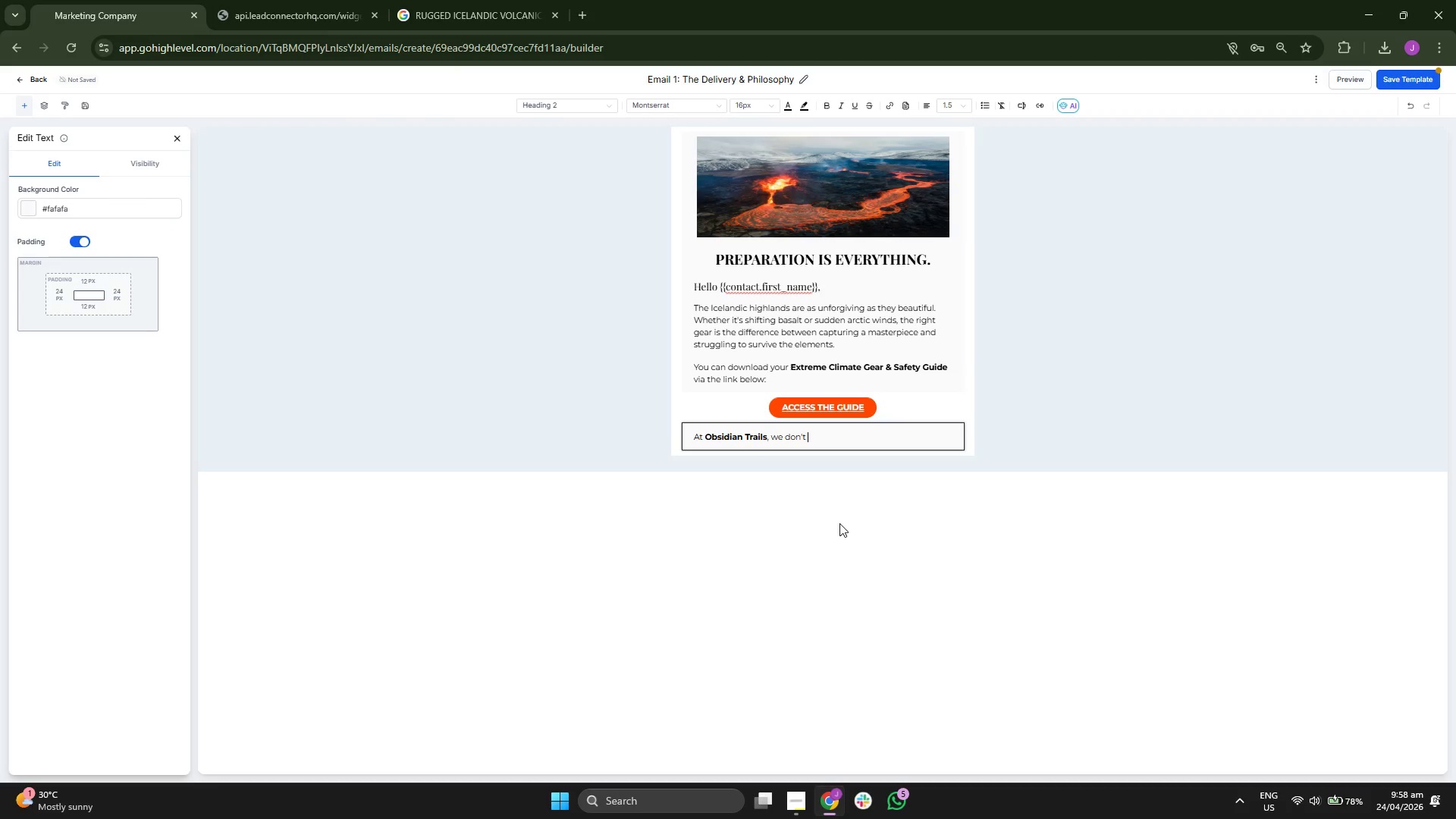 
type( )
key(Backspace)
type(k)
key(Backspace)
type(hjy)
key(Backspace)
key(Backspace)
type(j)
key(Backspace)
key(Backspace)
type(just lead tours  )
key(Backspace)
type(, we)
key(Backspace)
key(Backspace)
key(Backspace)
key(Backspace)
key(Backspace)
type( )
key(Backspace)
type(, we)
key(Backspace)
key(Backspace)
key(Backspace)
key(Backspace)
type( )
key(Backspace)
type(. We le)
key(Backspace)
key(Backspace)
key(Backspace)
key(Backspace)
key(Backspace)
key(Backspace)
key(Backspace)
type(, we lead es)
key(Backspace)
type(xpede)
key(Backspace)
type(itions )
key(Backspace)
type(.)
 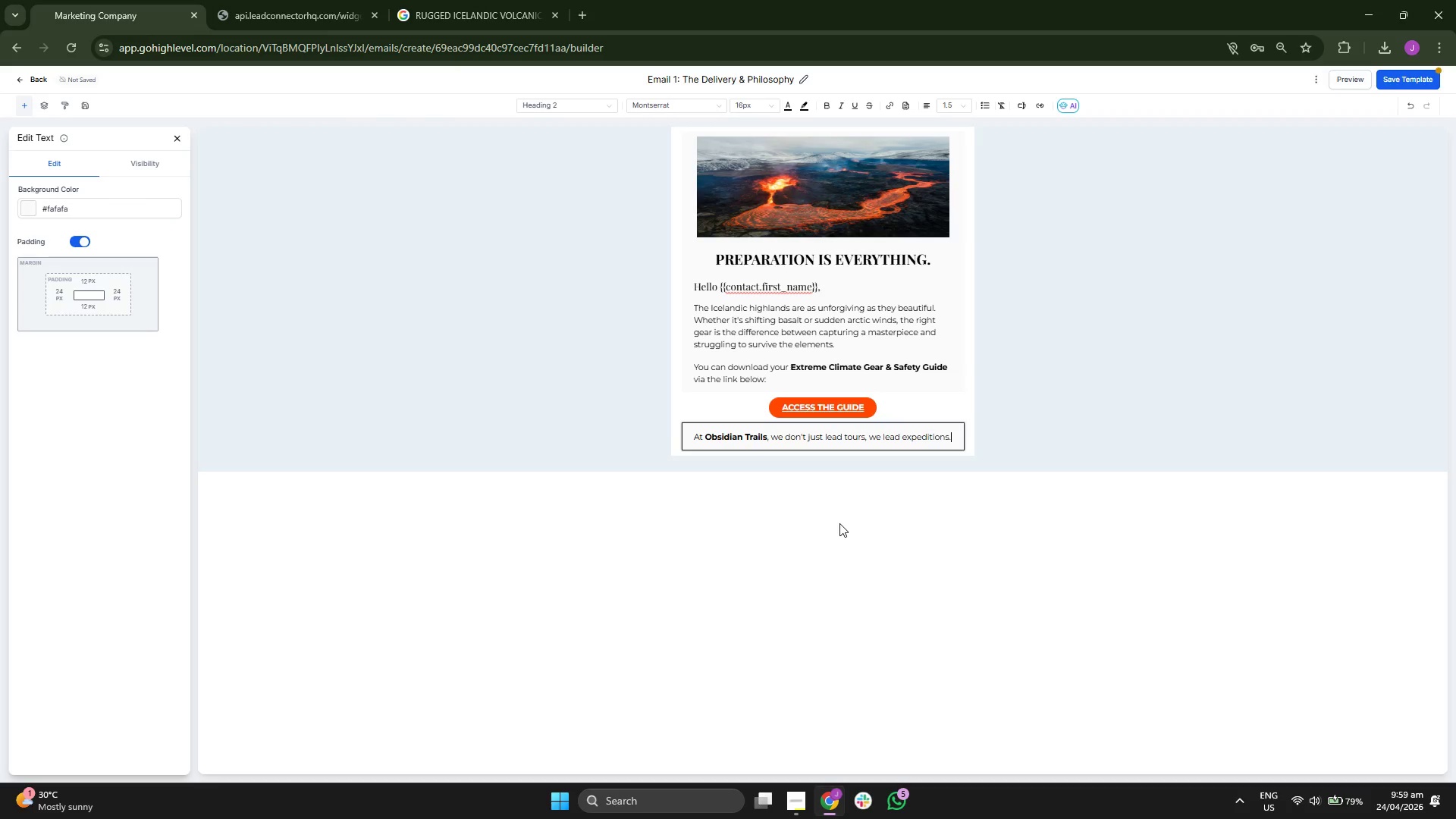 
key(CapsLock)
 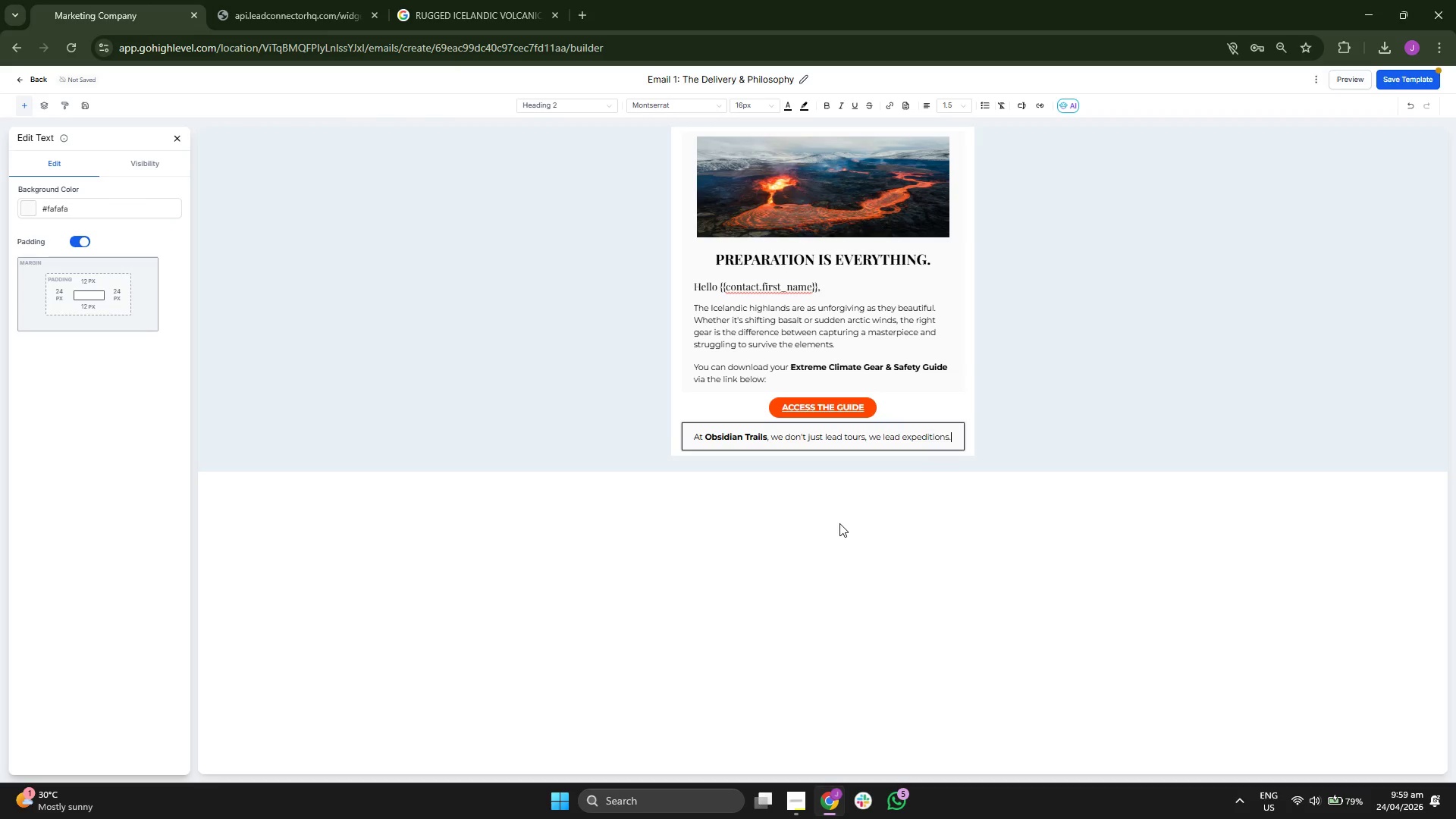 
key(O)
 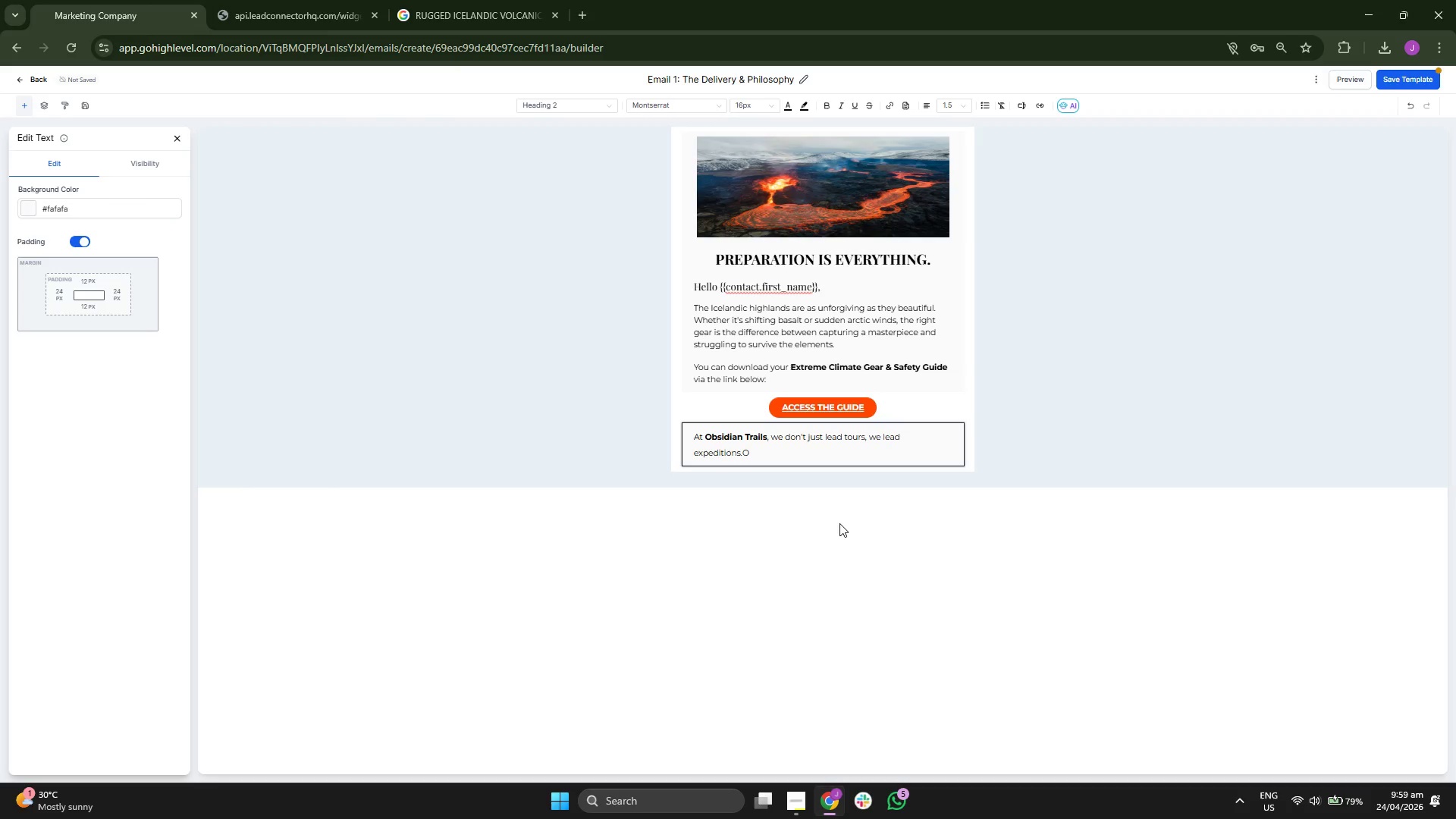 
key(Backspace)
 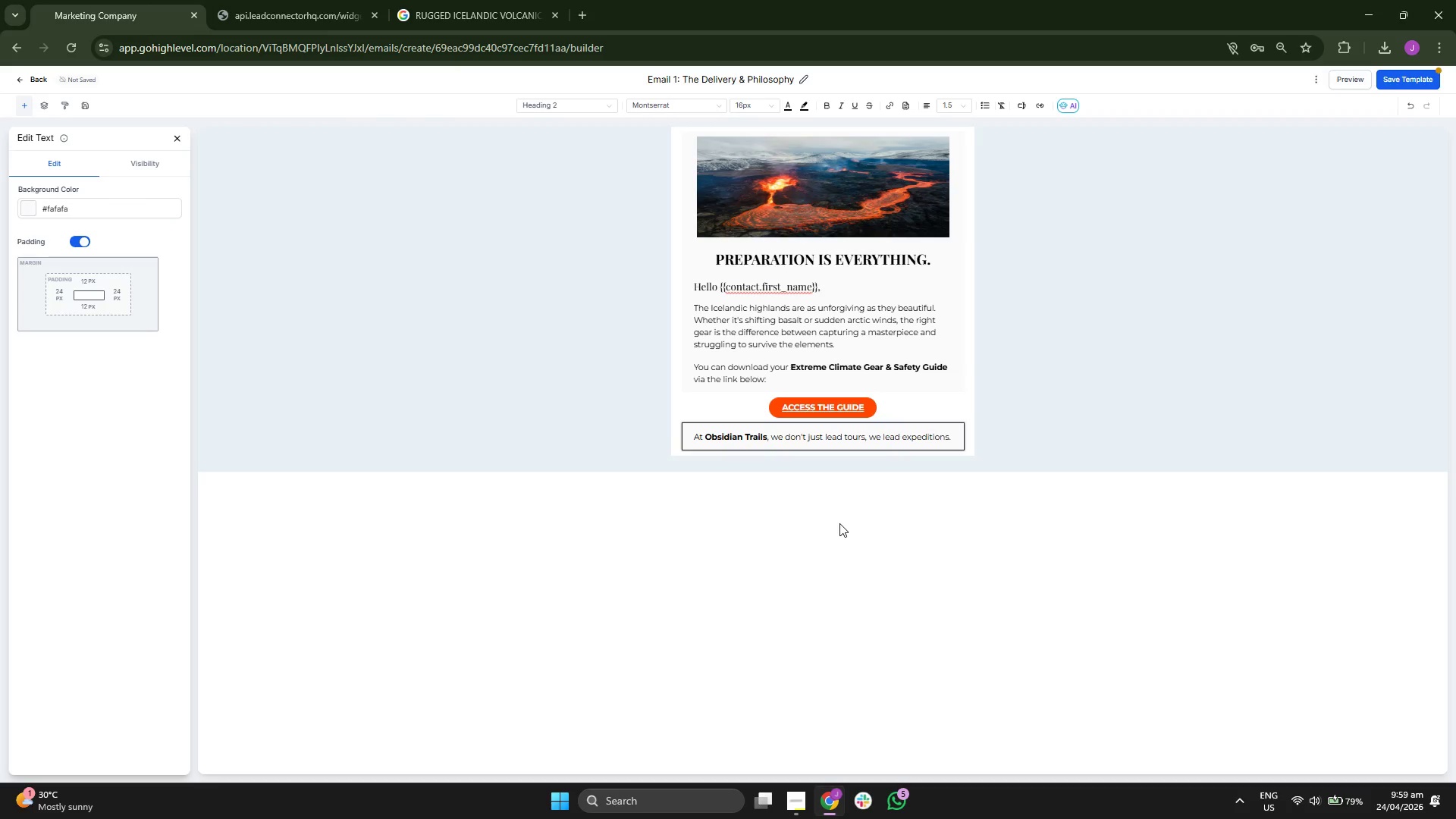 
key(Space)
 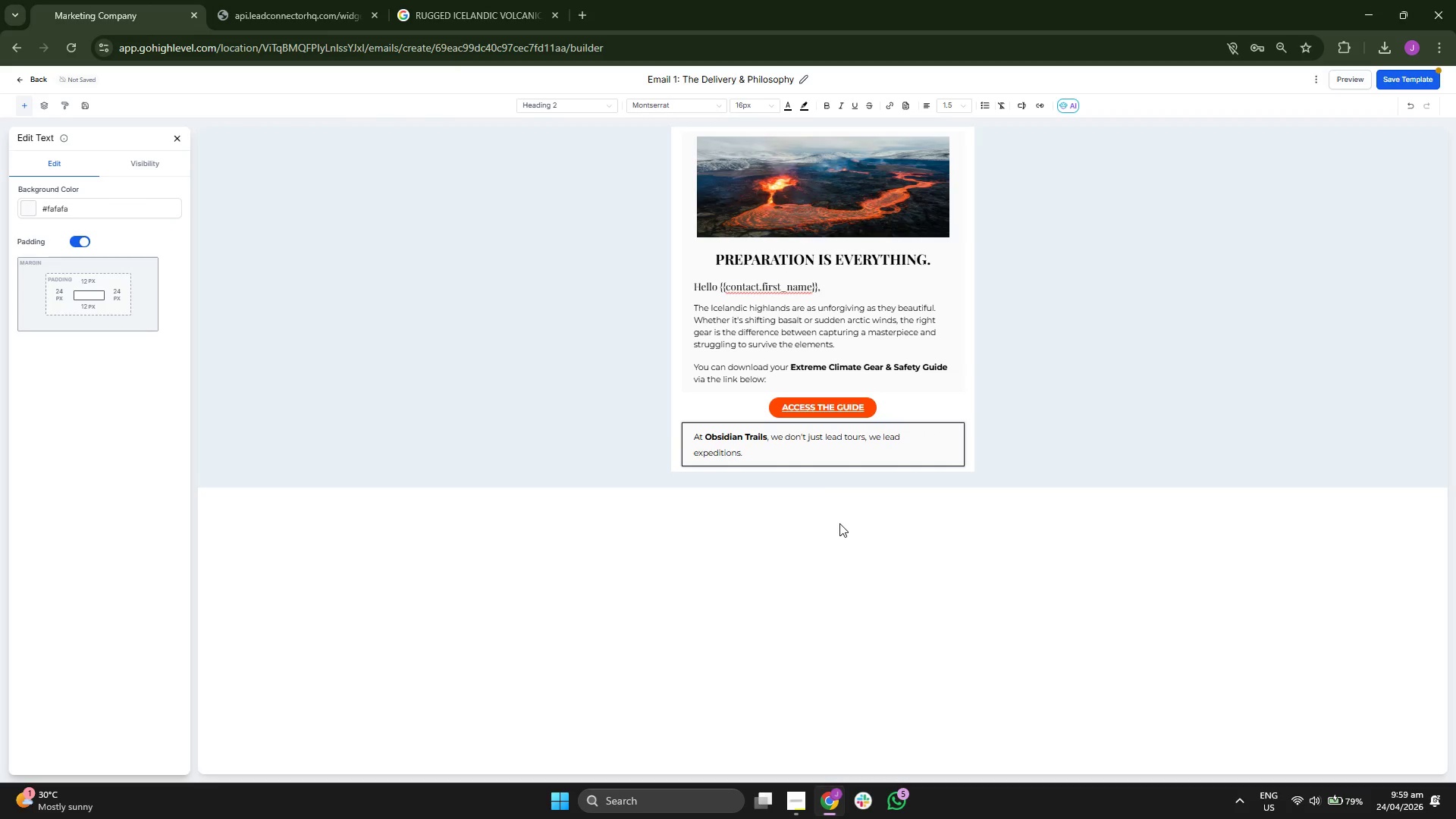 
key(O)
 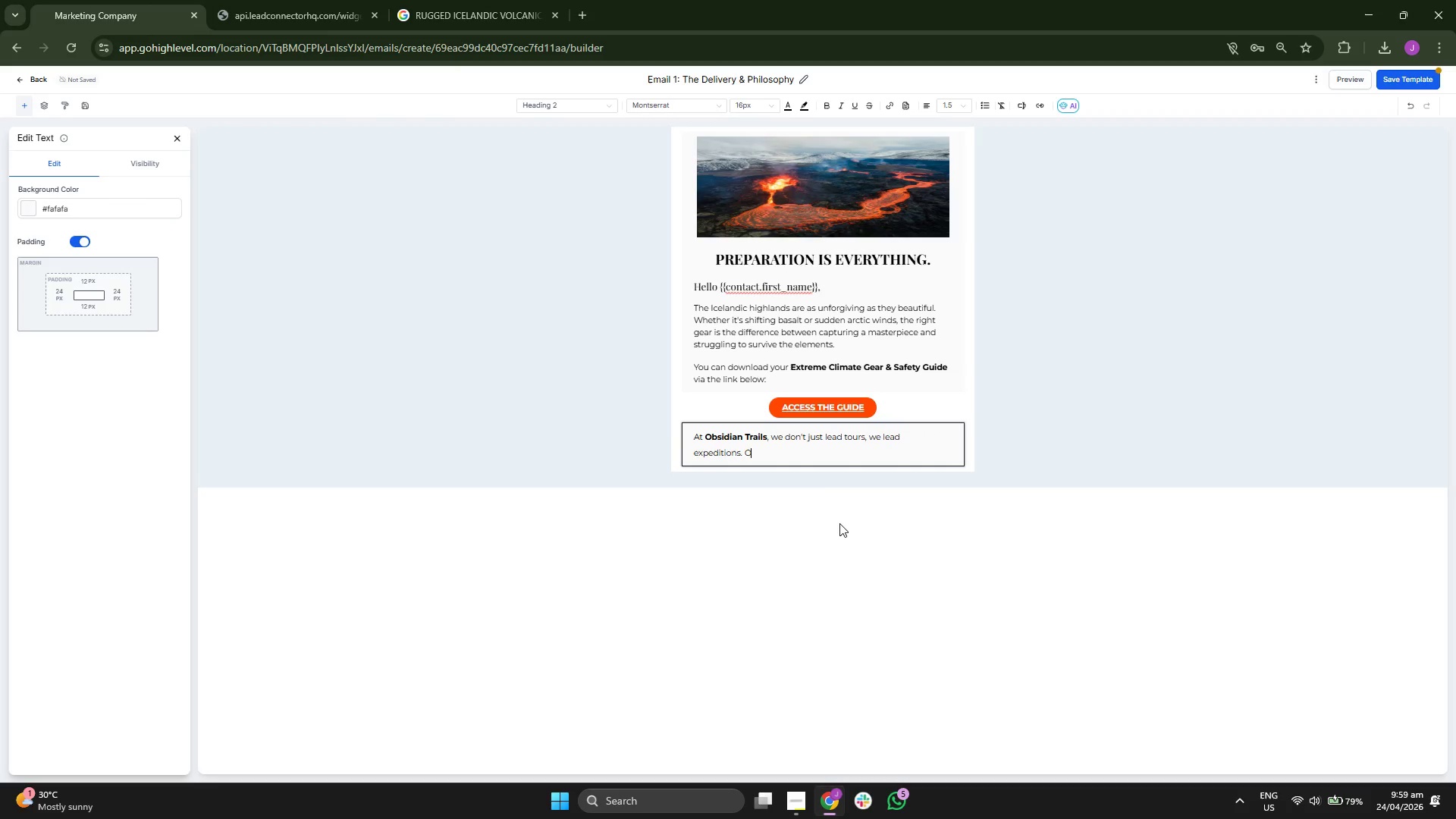 
key(CapsLock)
 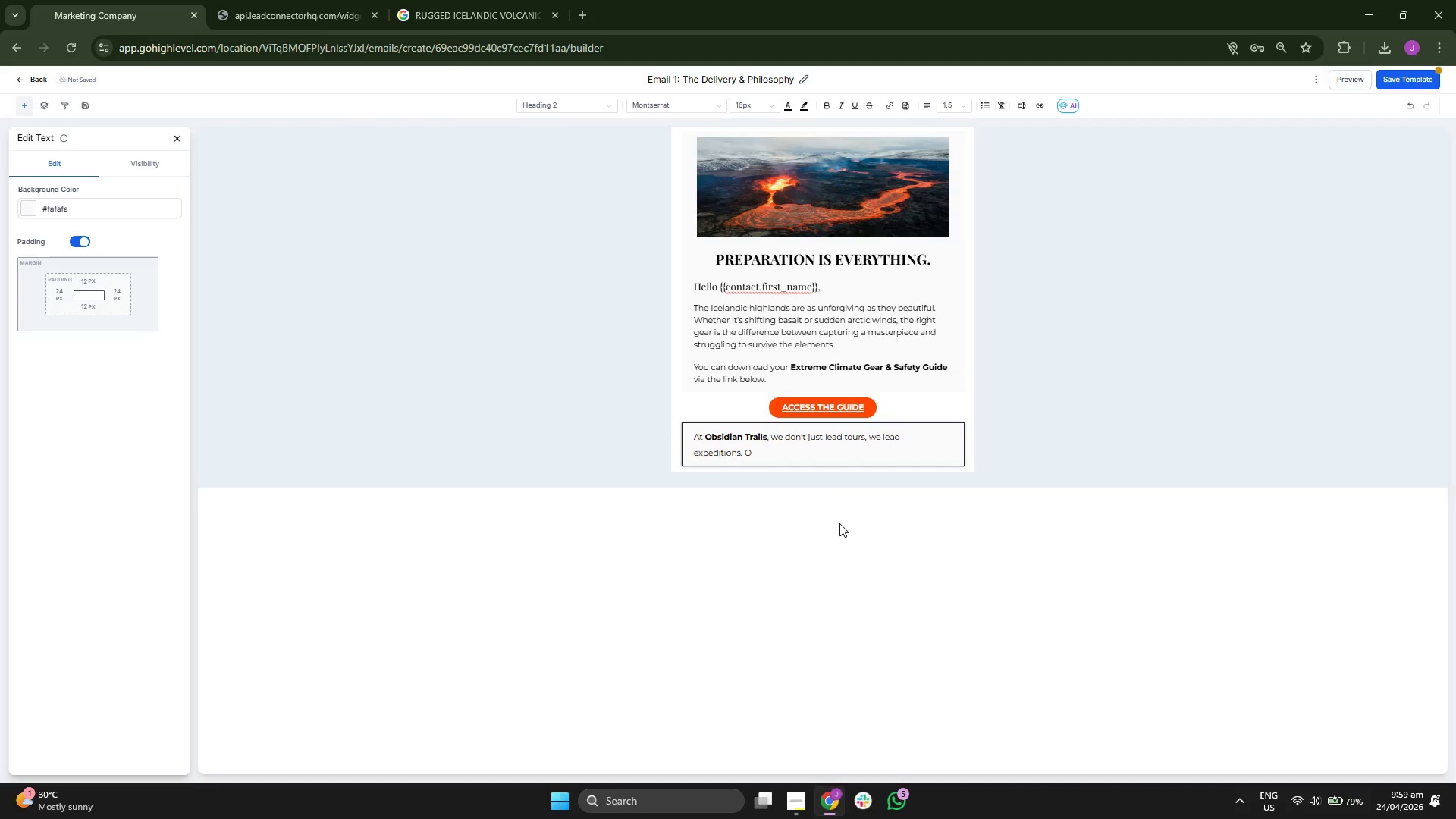 
key(U)
 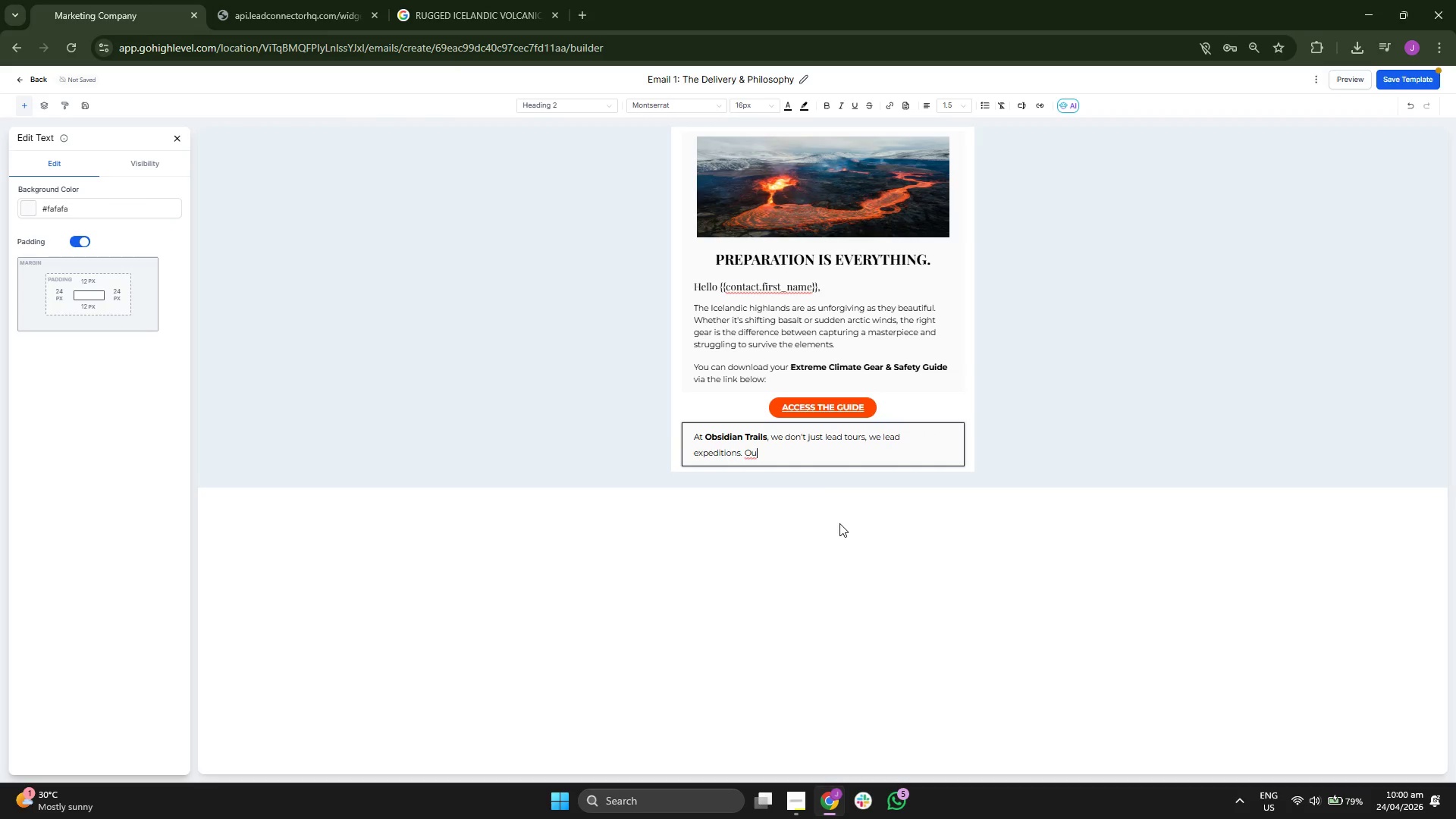 
type(r philosophy )
 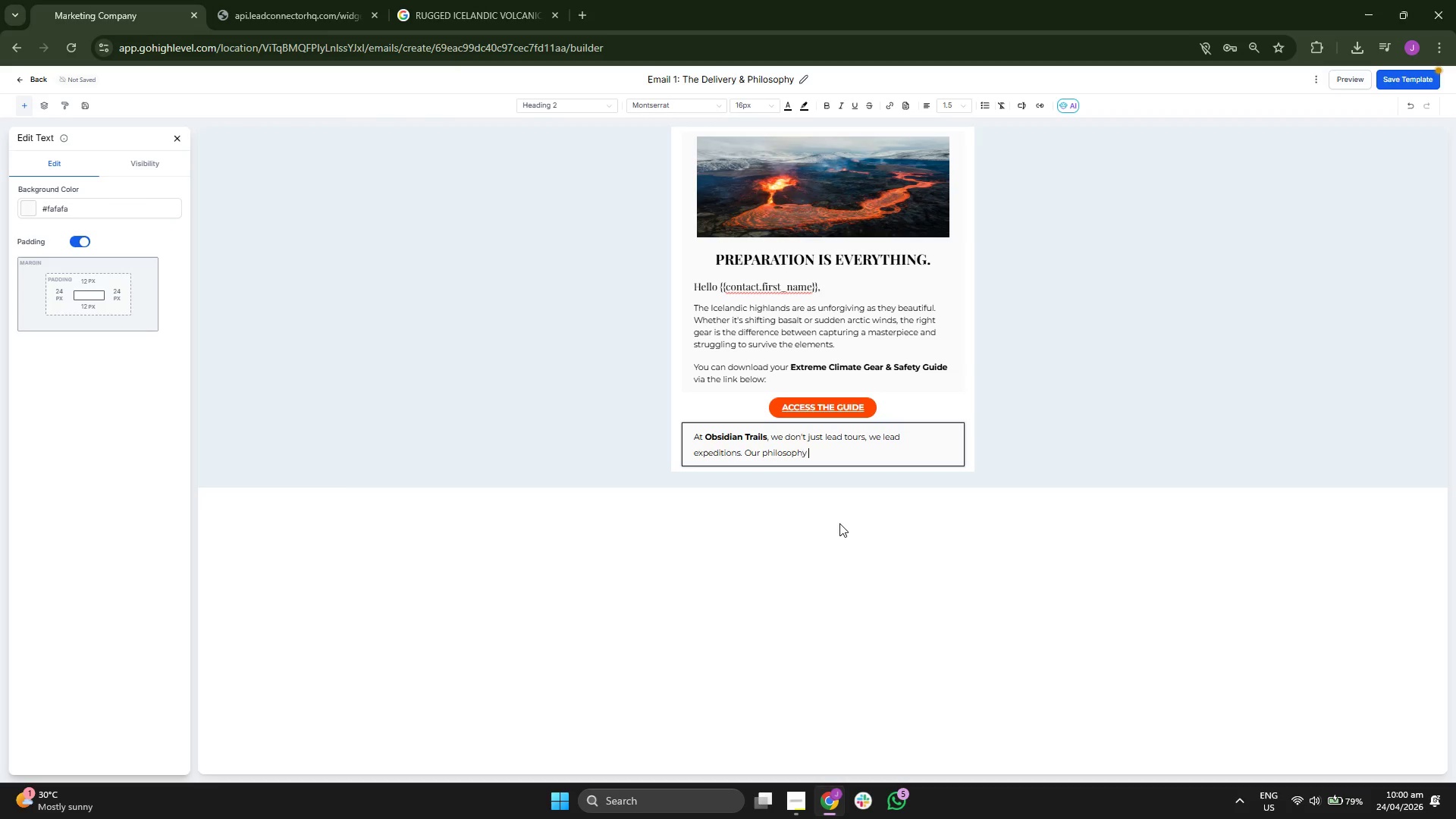 
type(is simple: we go where the )
 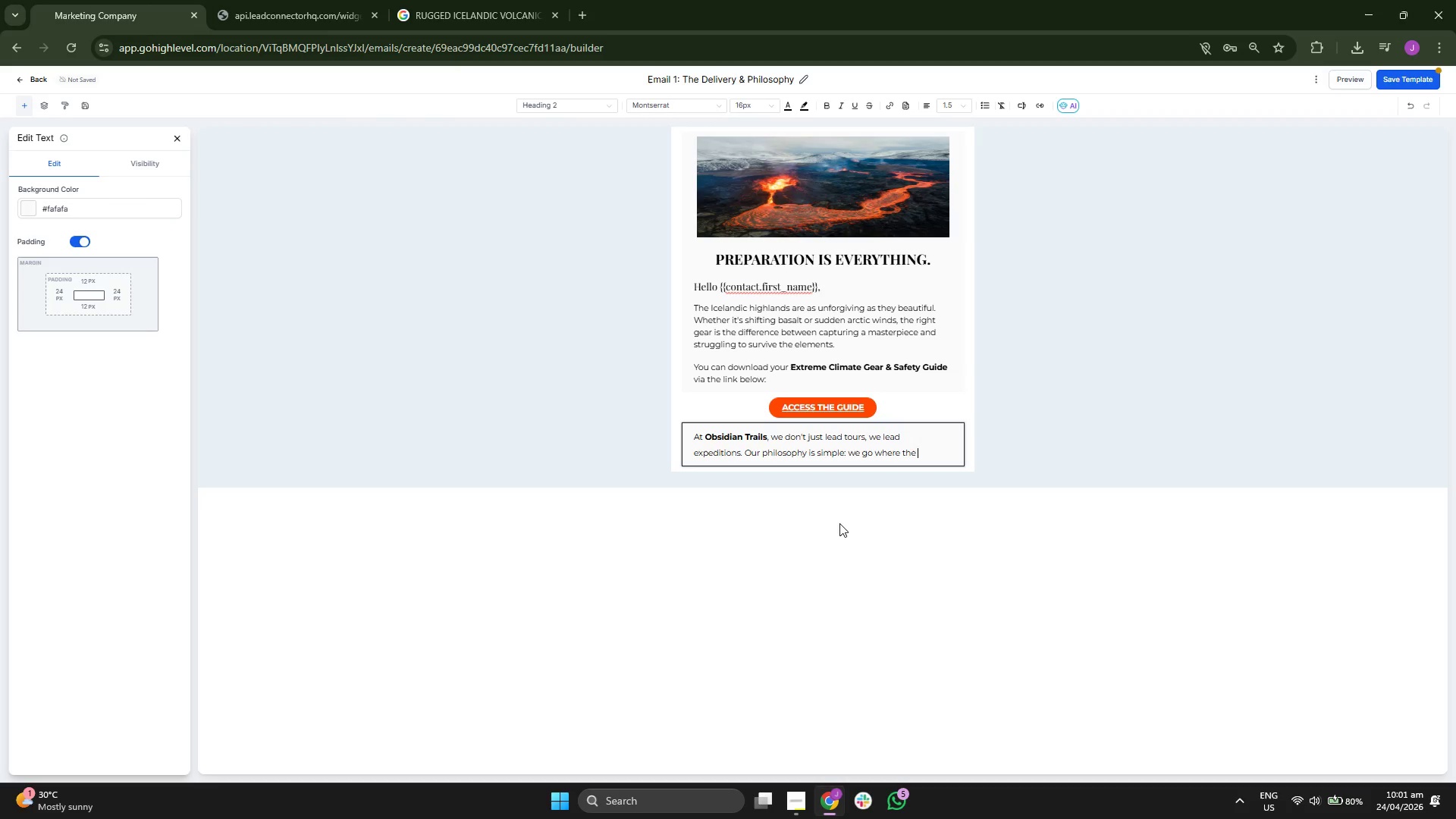 
type(light is re)
key(Backspace)
key(Backspace)
type(raw and the terrain is )
 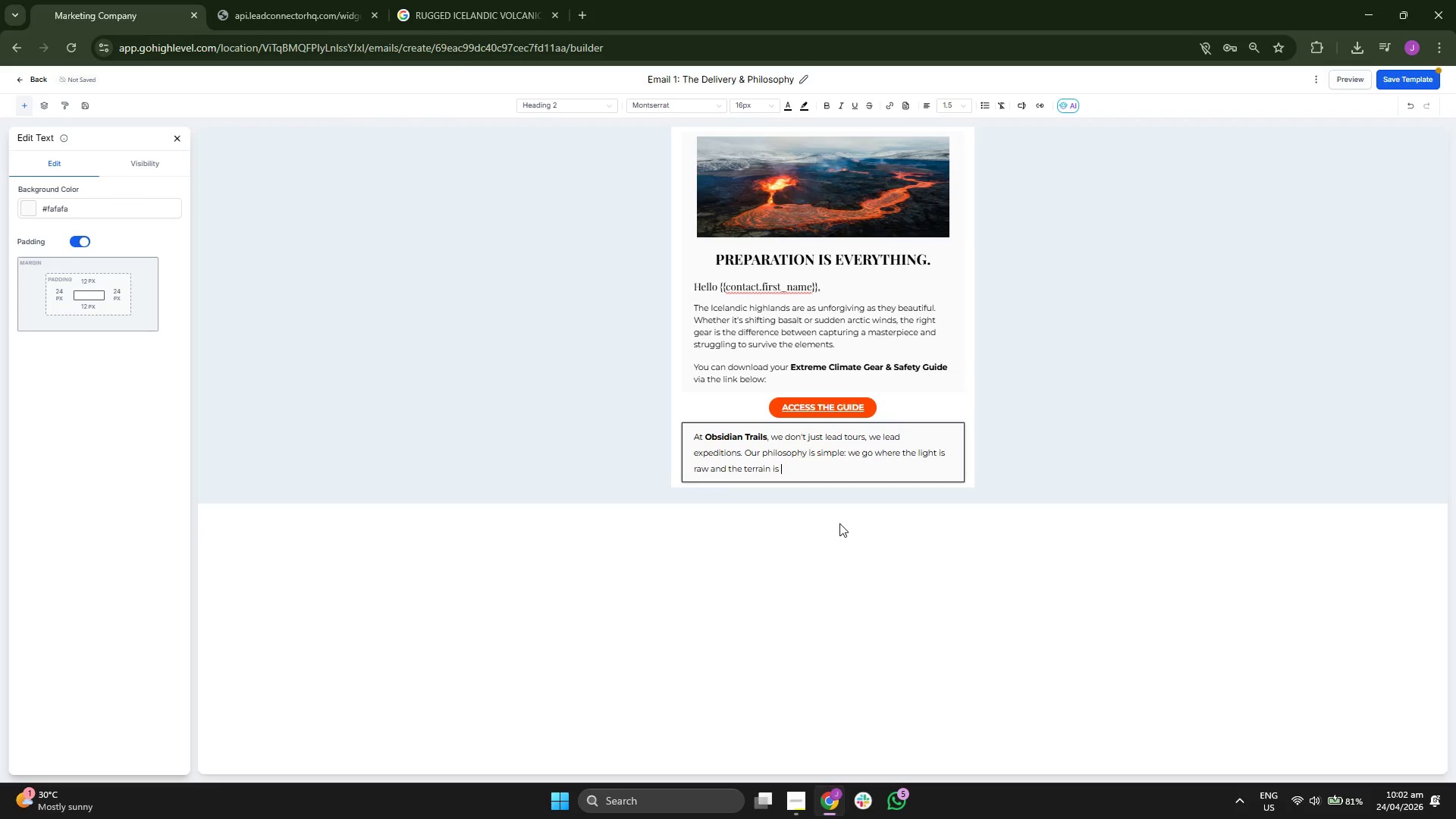 
type(untouched. We're gl)
 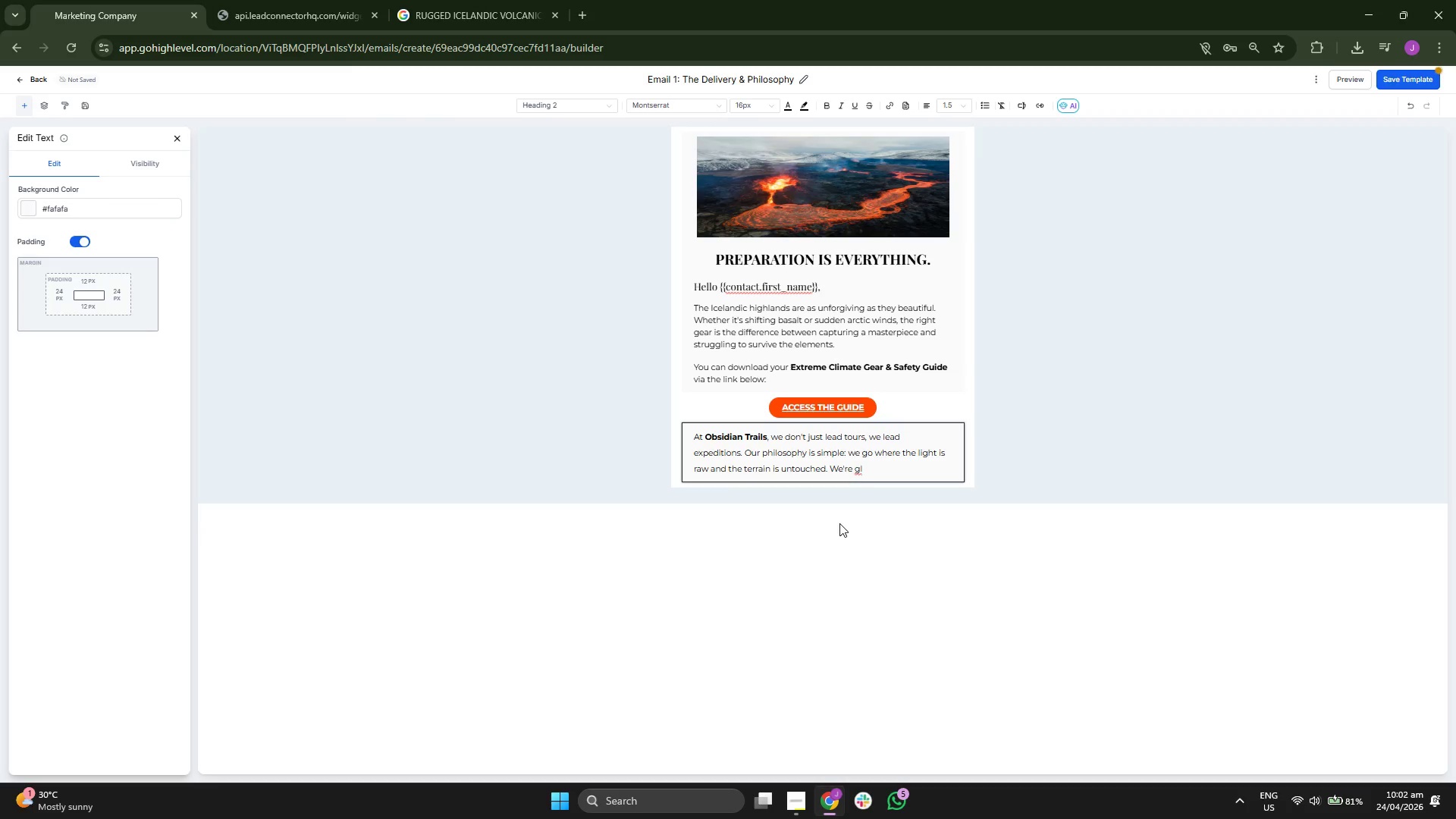 
type(ad to have you in the fold.)
 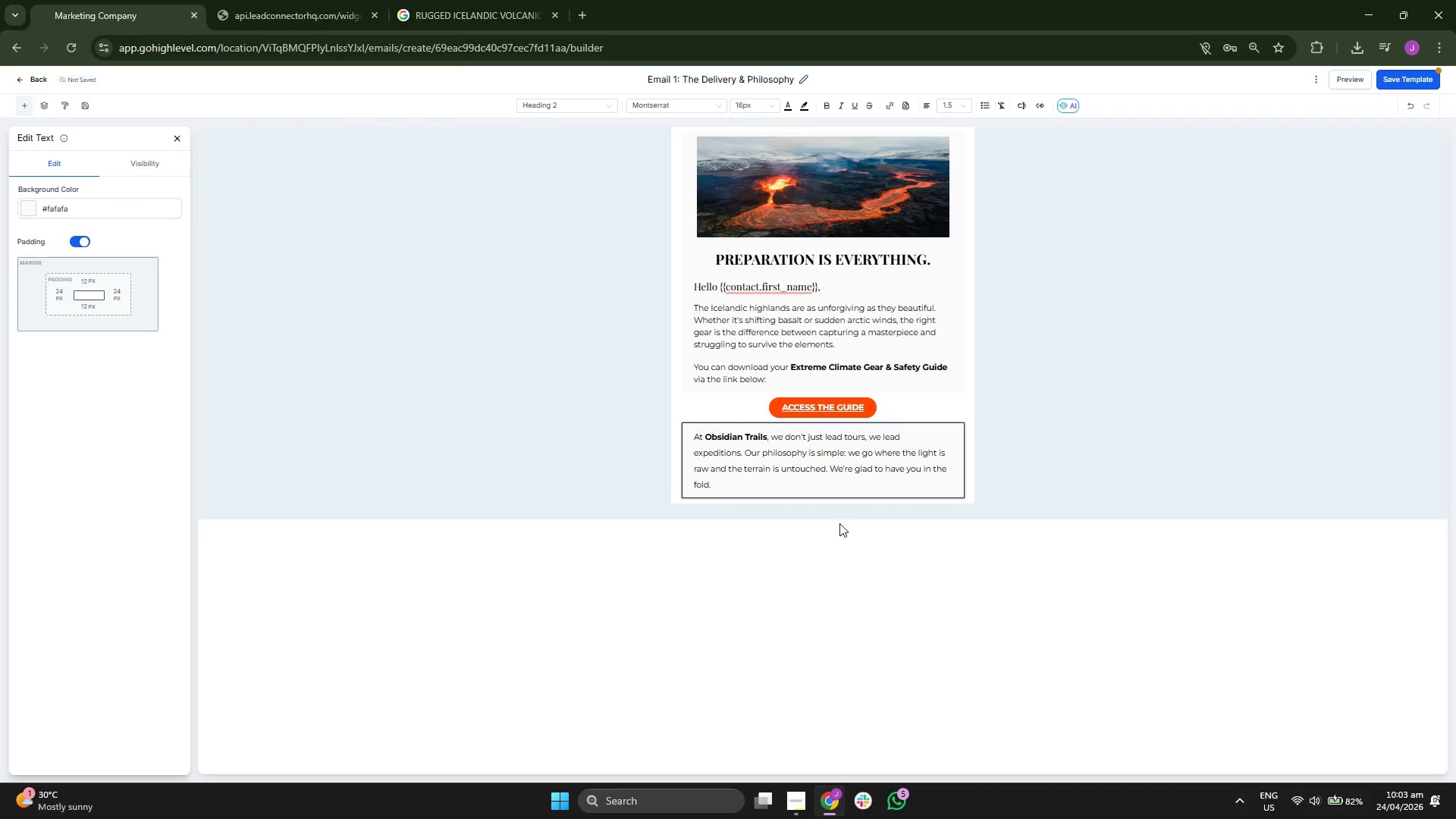 
key(Enter)
 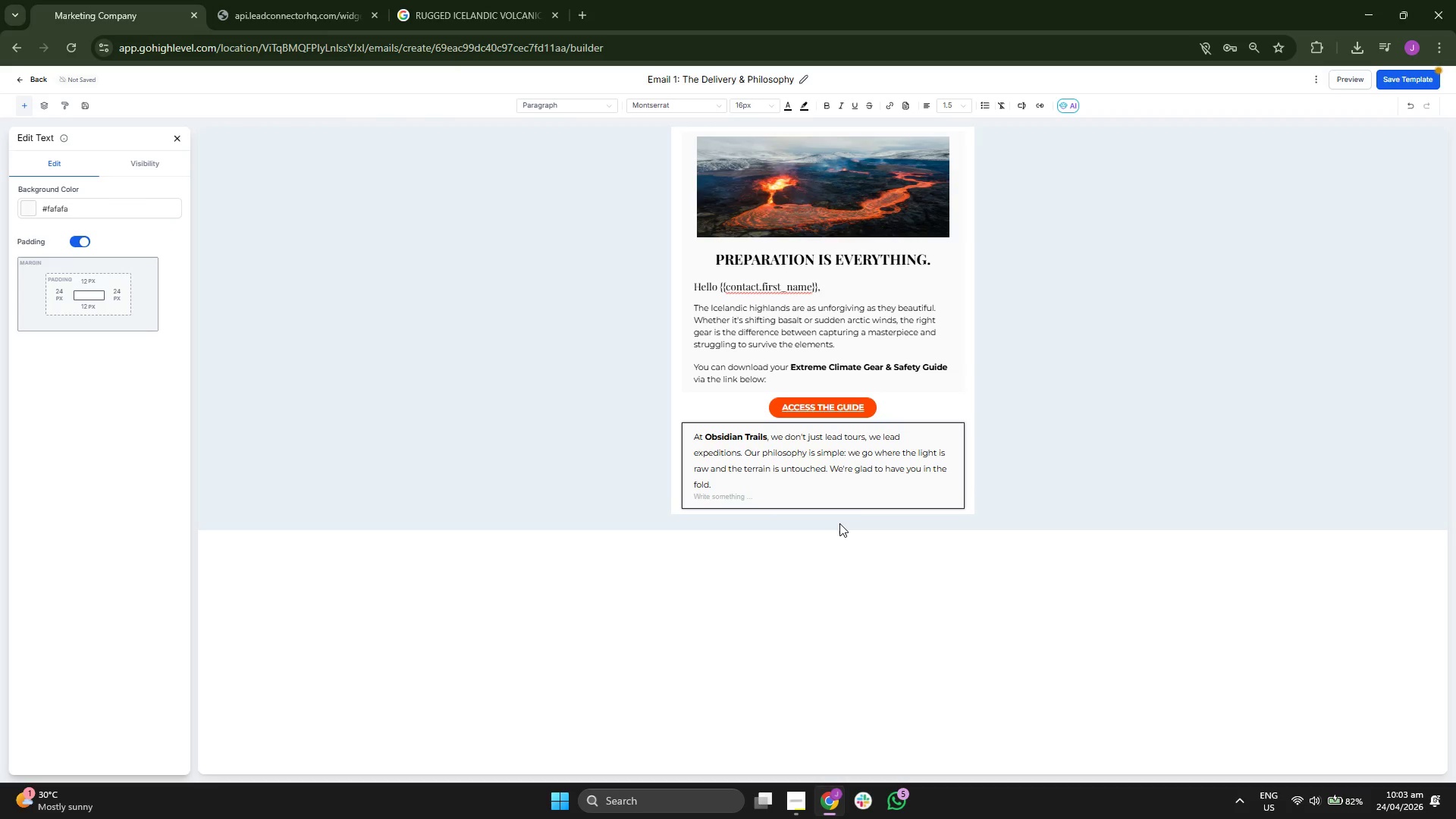 
key(Enter)
 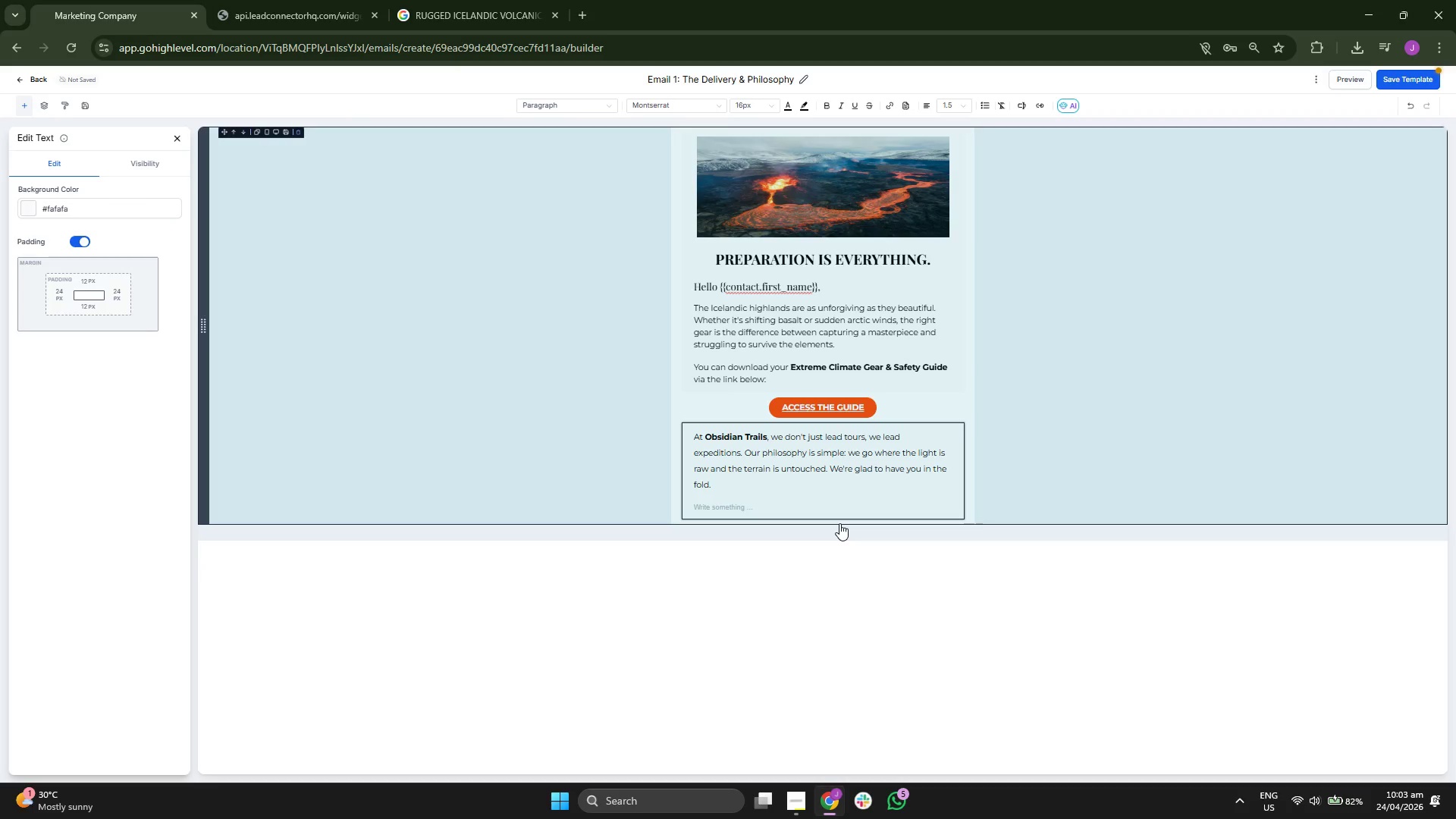 
type(To the trail.)
key(Backspace)
type(,)
 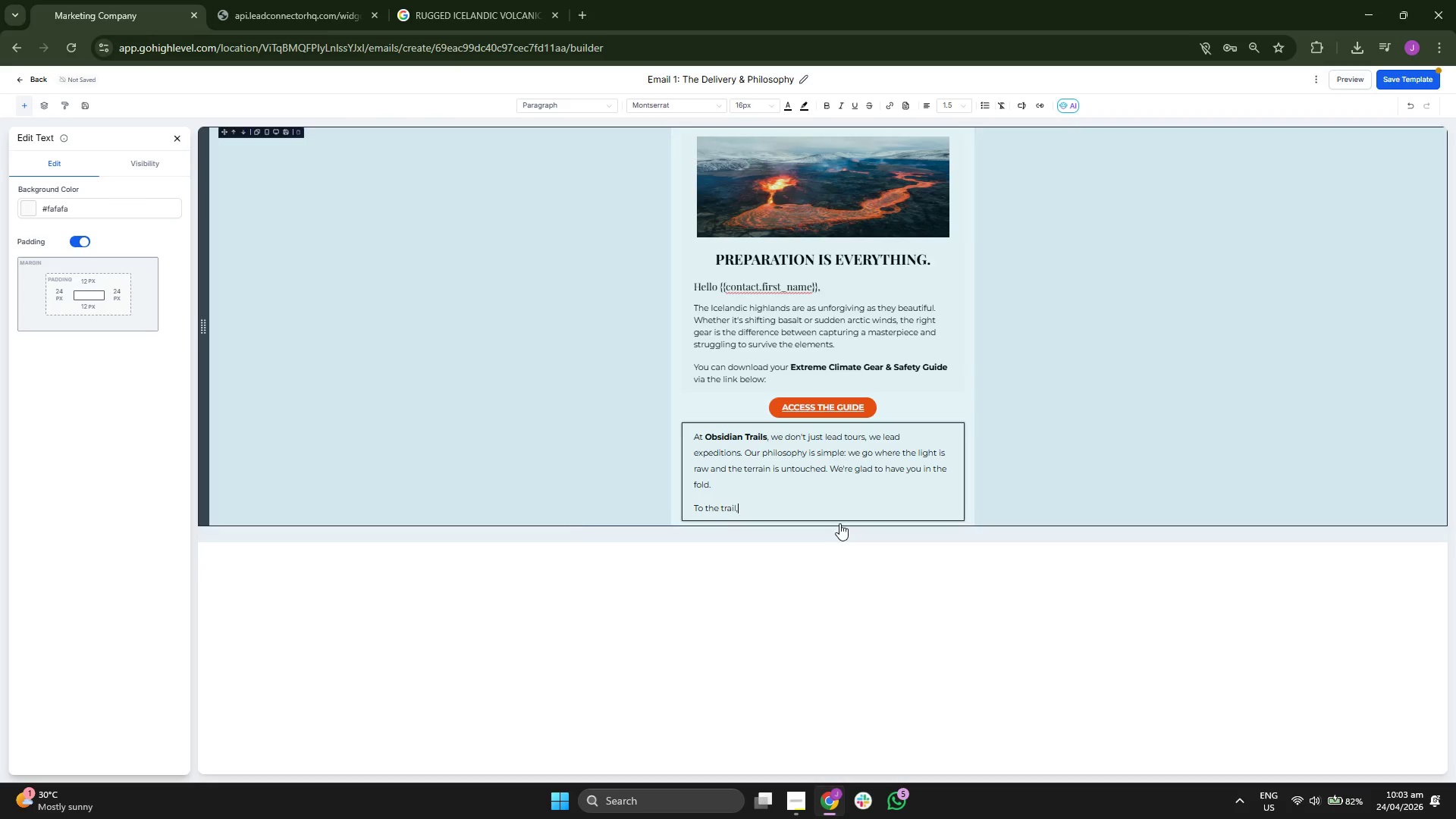 
key(Enter)
 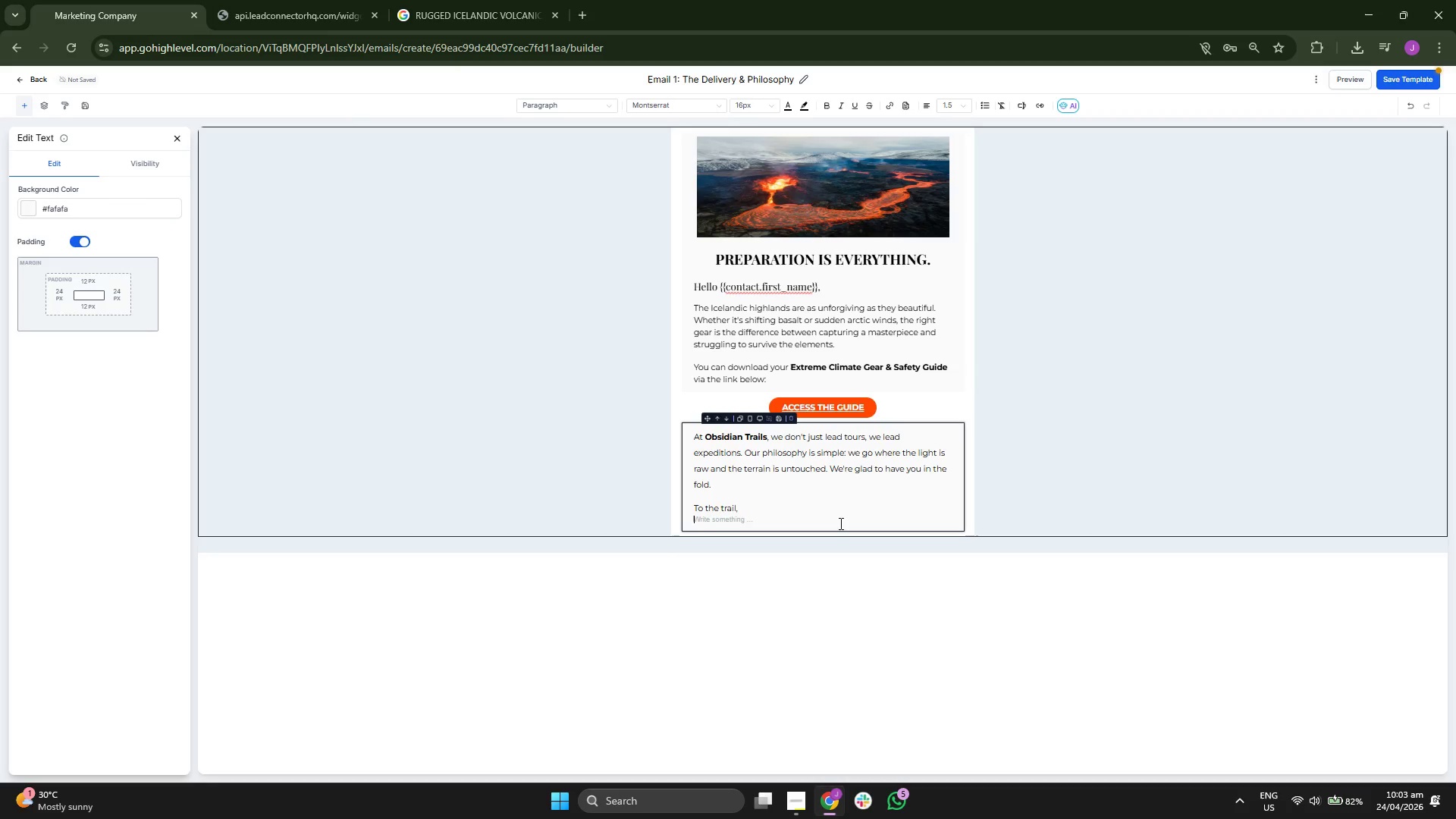 
key(Enter)
 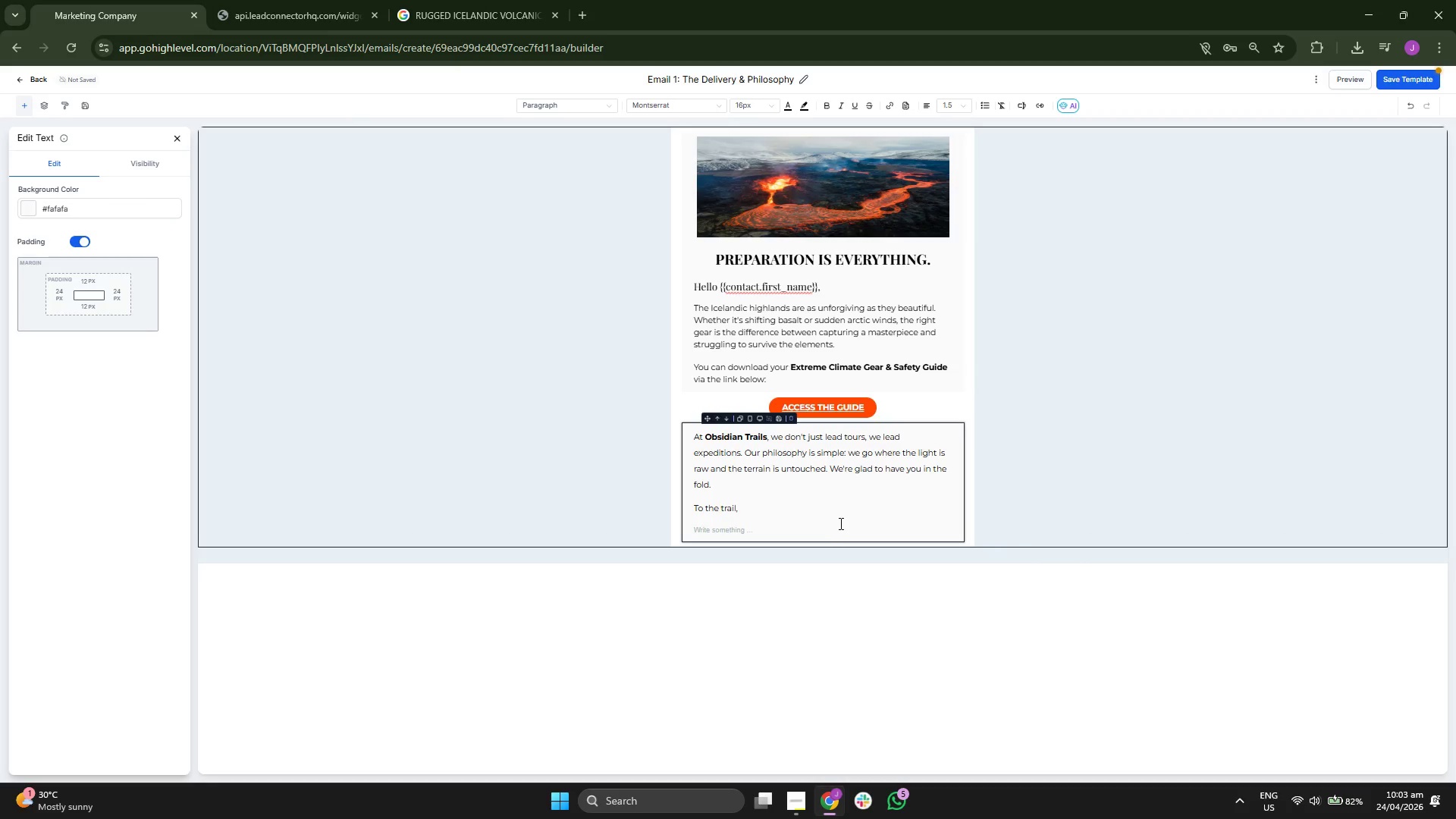 
type({{user.name}})
 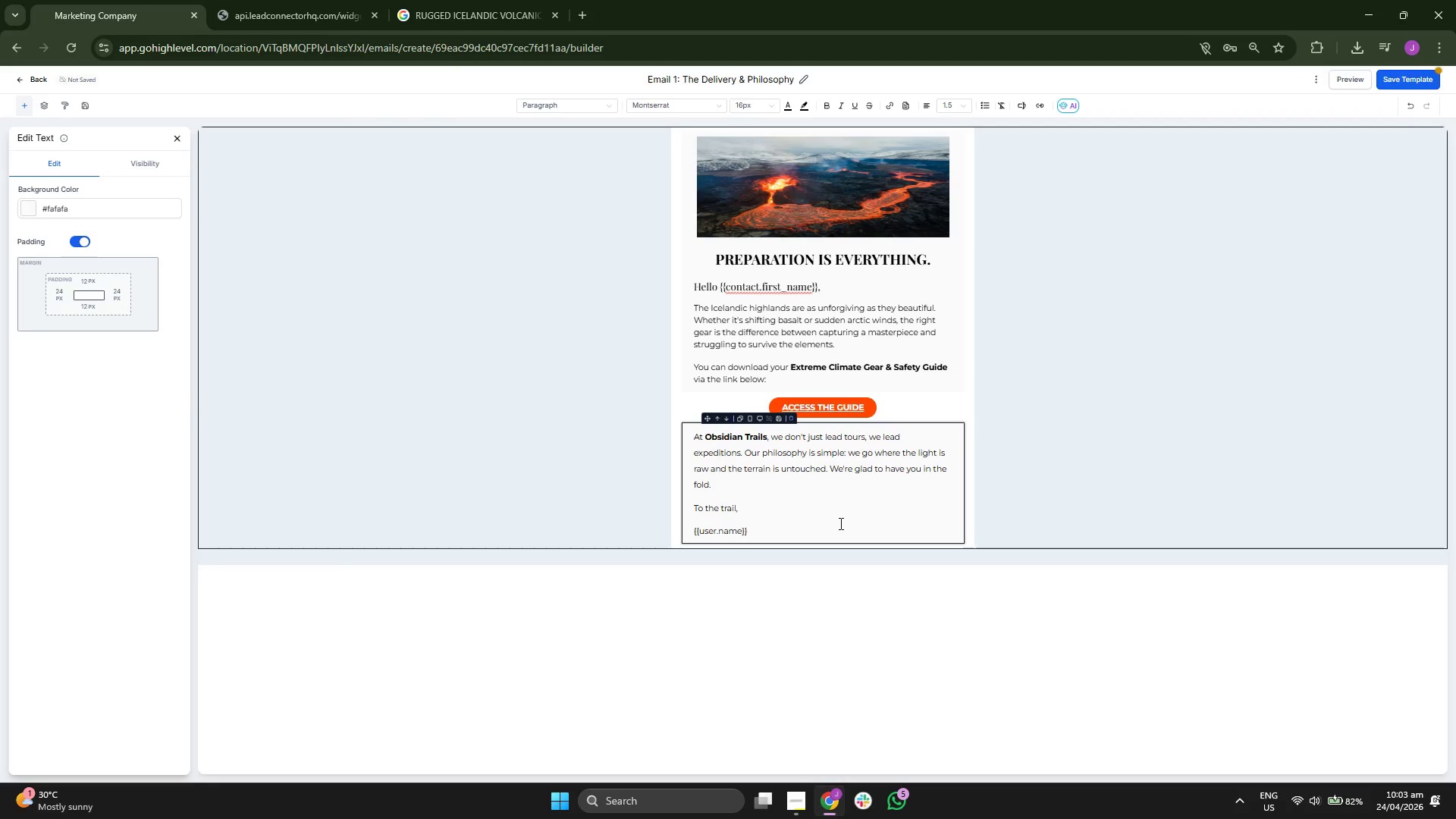 
key(Enter)
 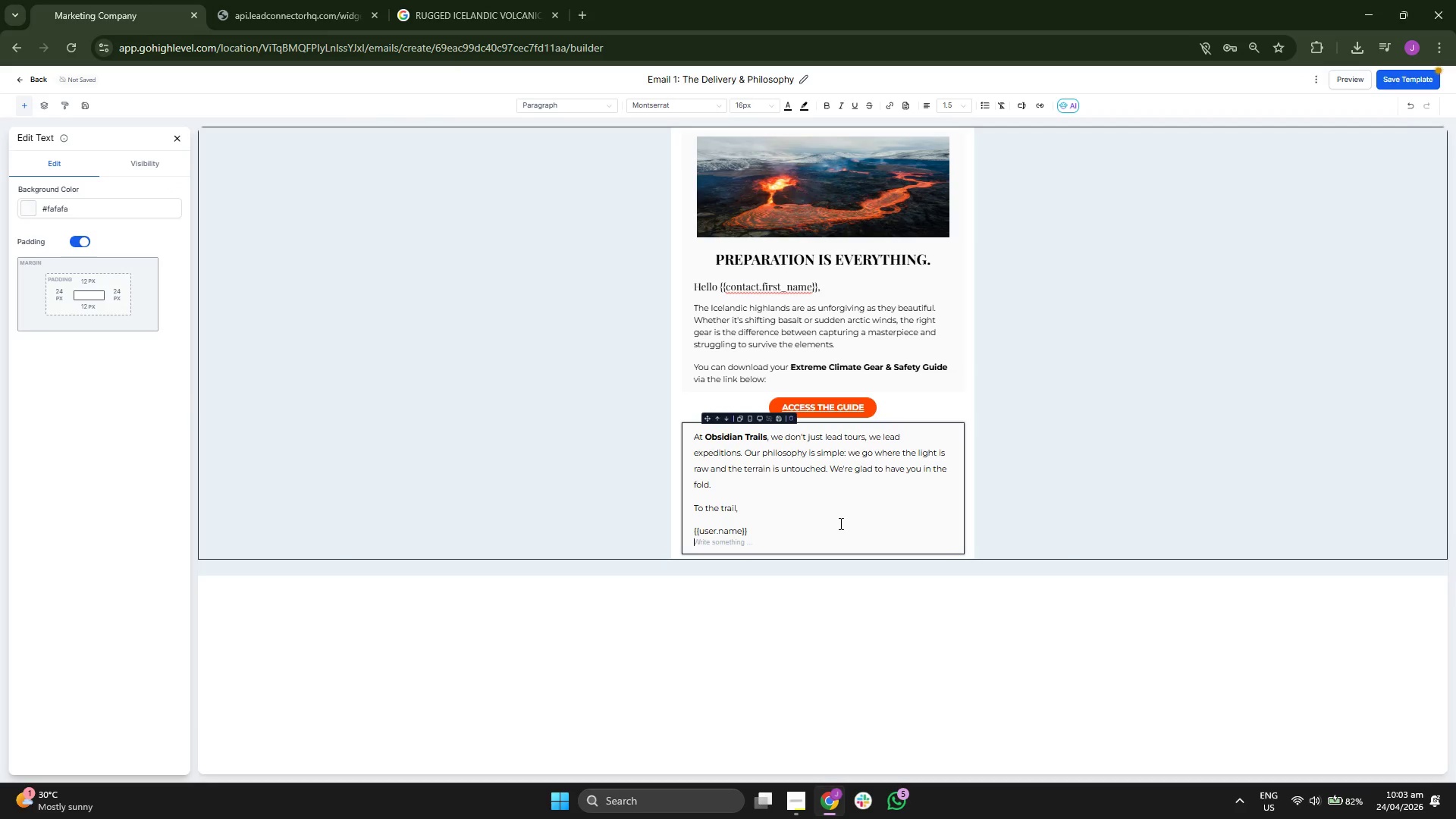 
type(Obsidian Trails | Gui)
key(Backspace)
key(Backspace)
key(Backspace)
type(Lead Guide)
 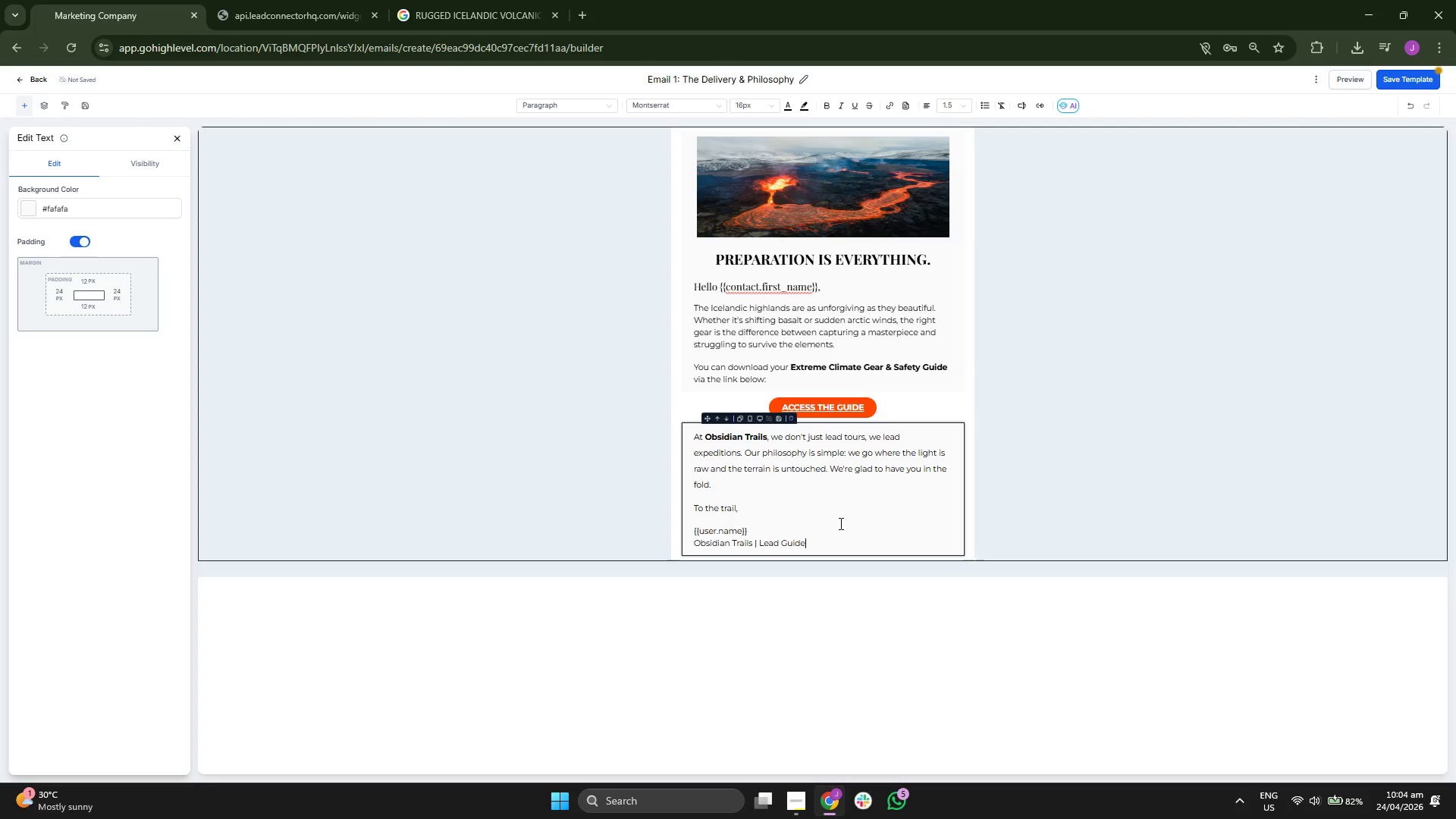 
left_click([780, 669])
 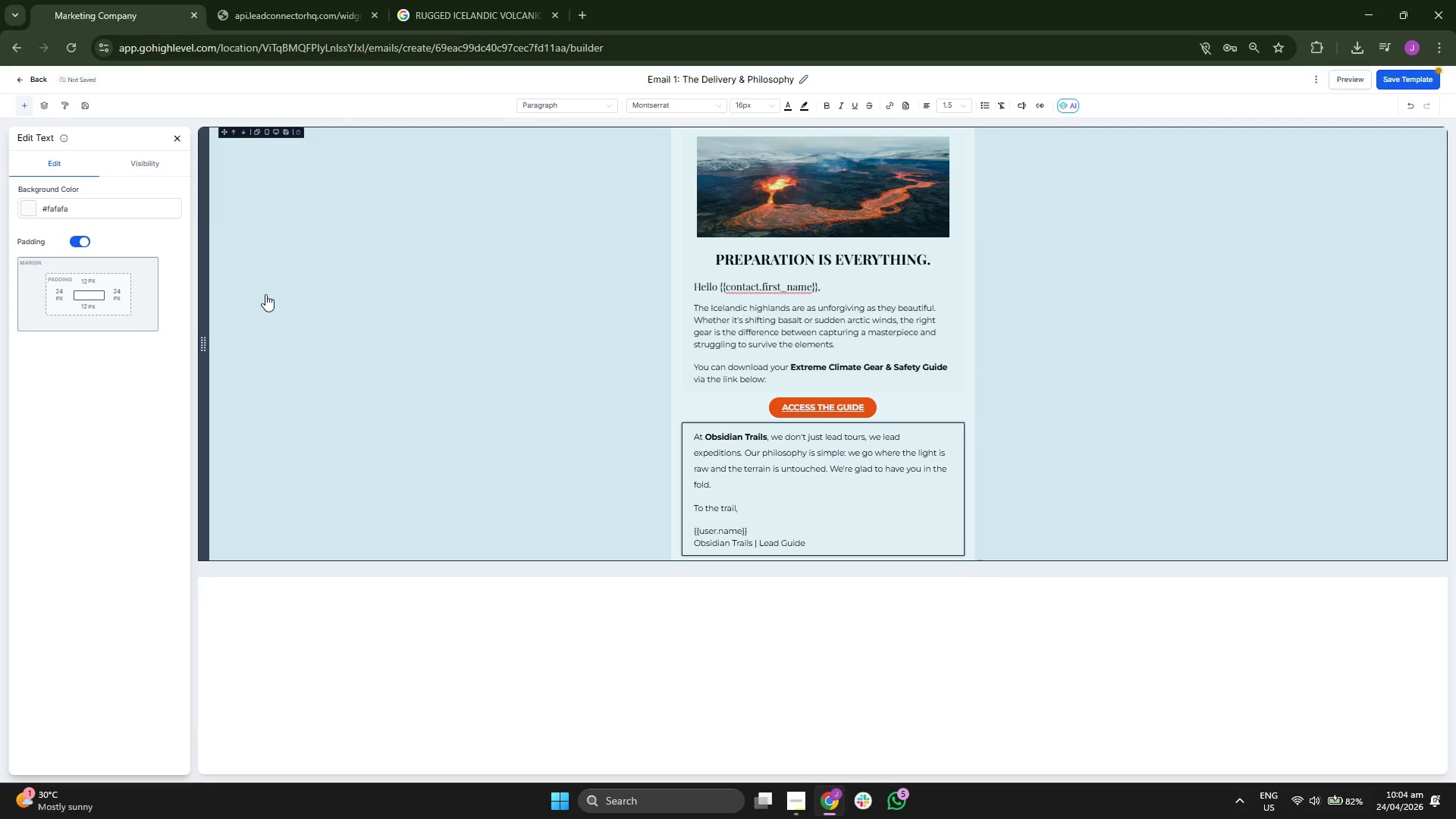 
mouse_move([212, 155])
 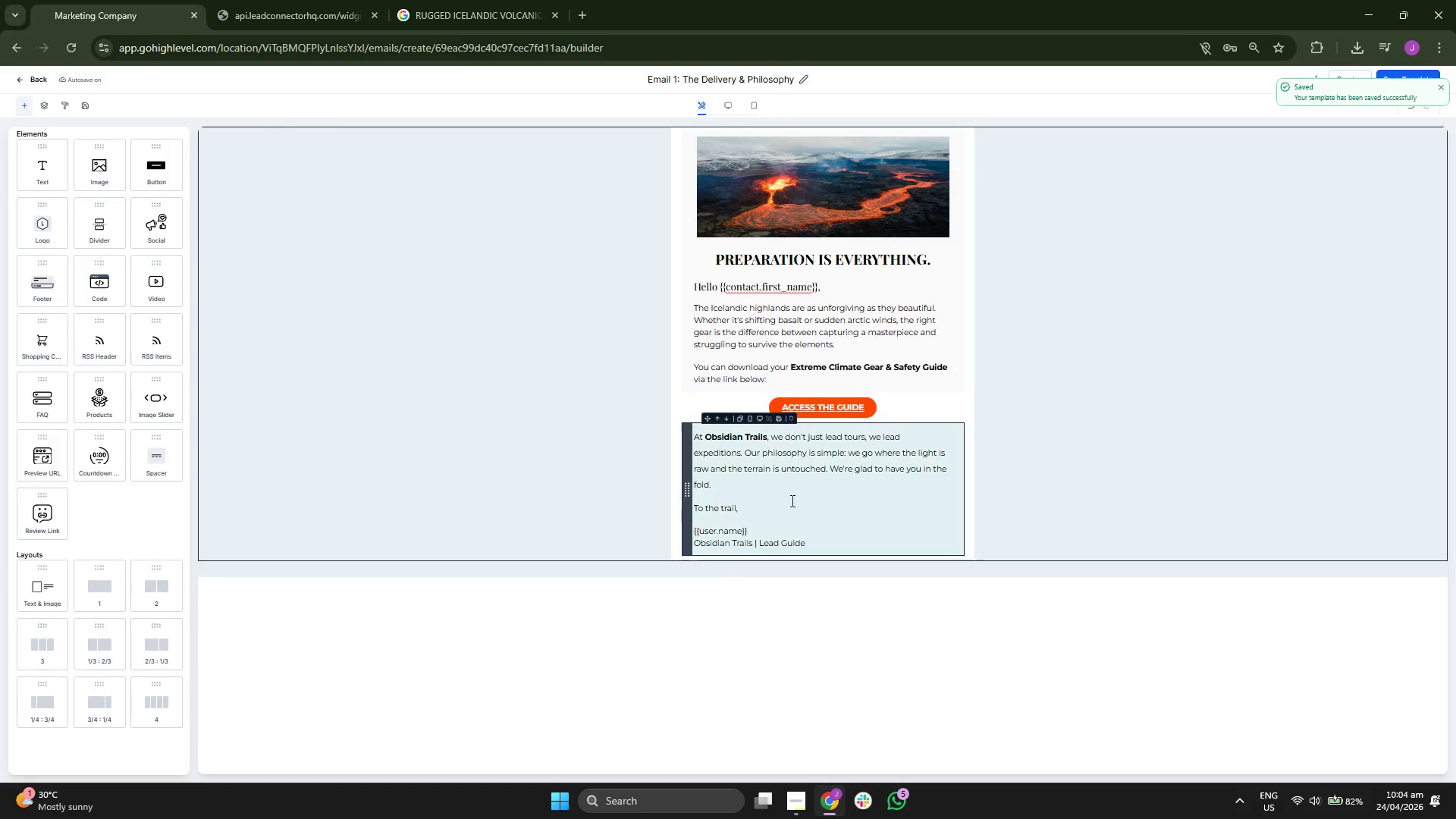 
wait(7.72)
 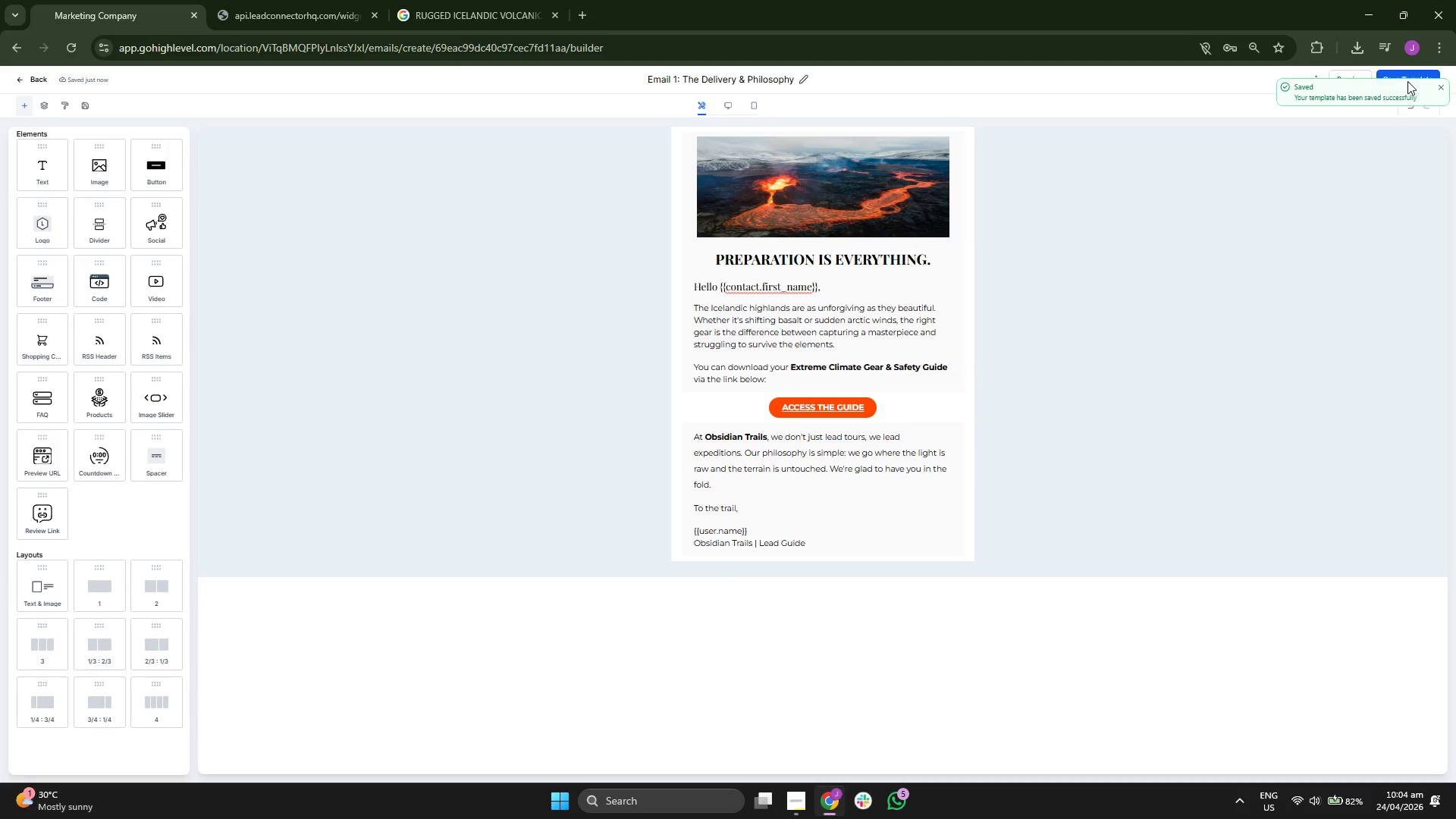 
left_click([1438, 89])
 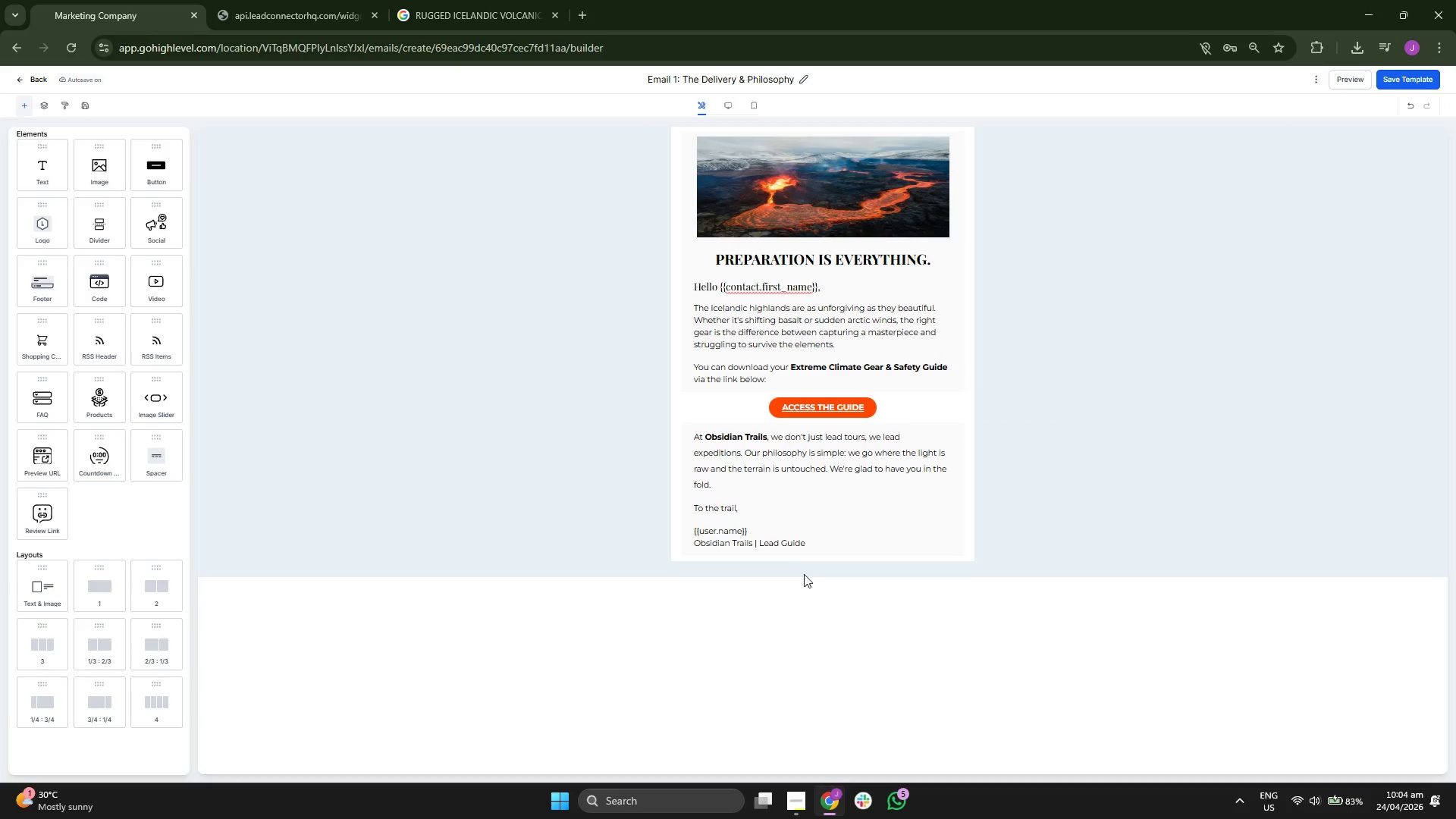 
left_click([719, 400])
 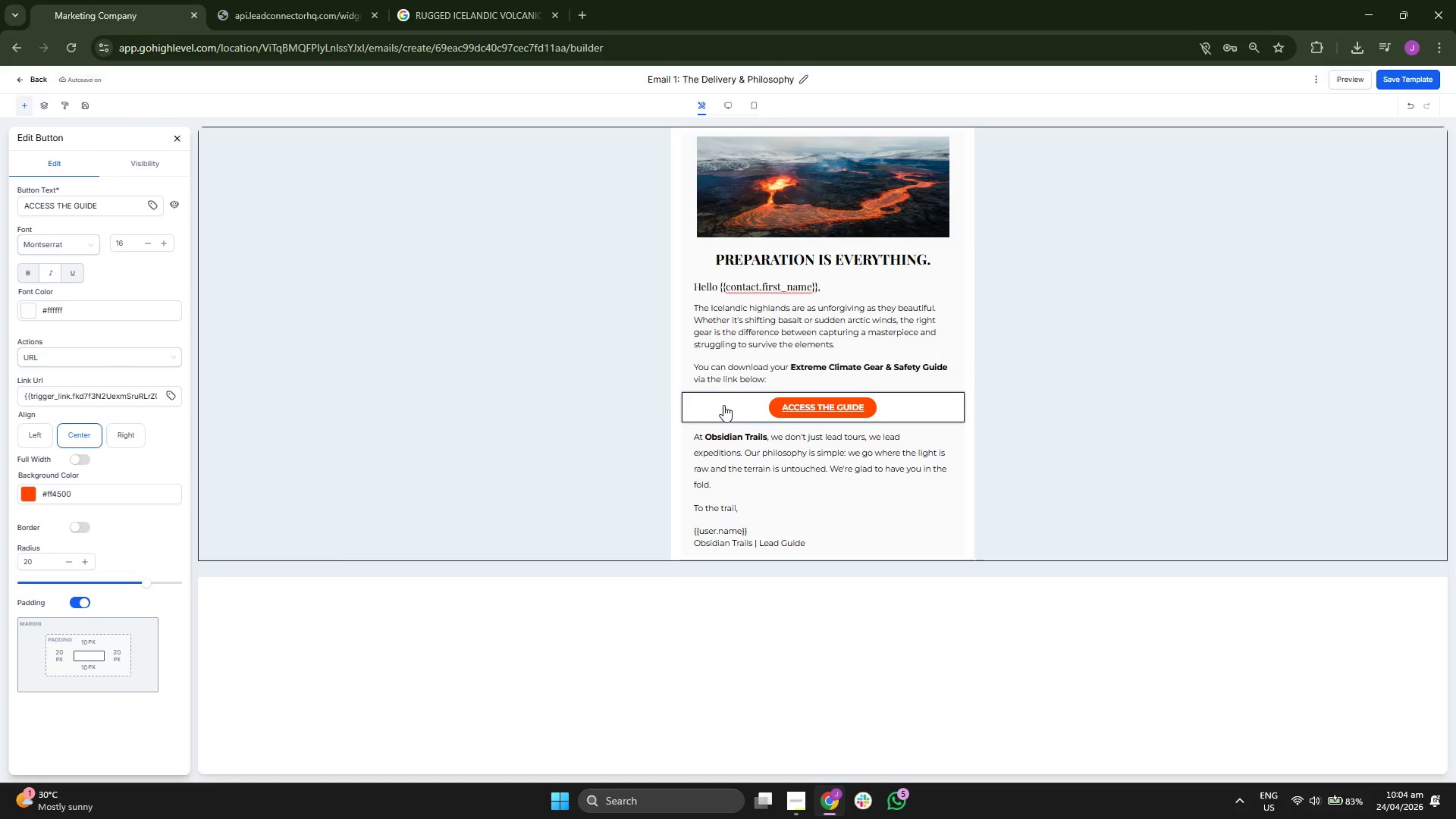 
wait(8.55)
 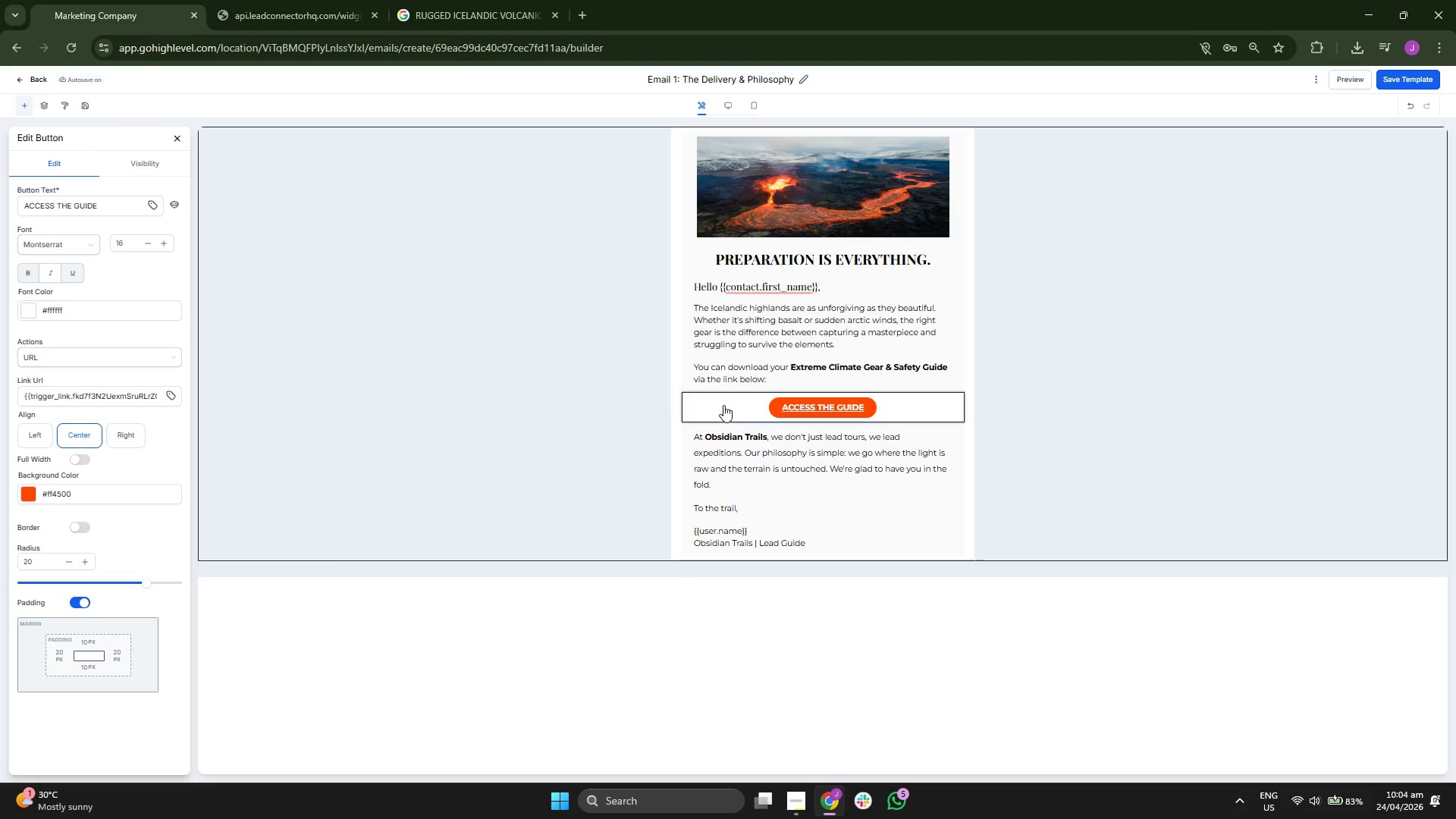 
left_click([793, 389])
 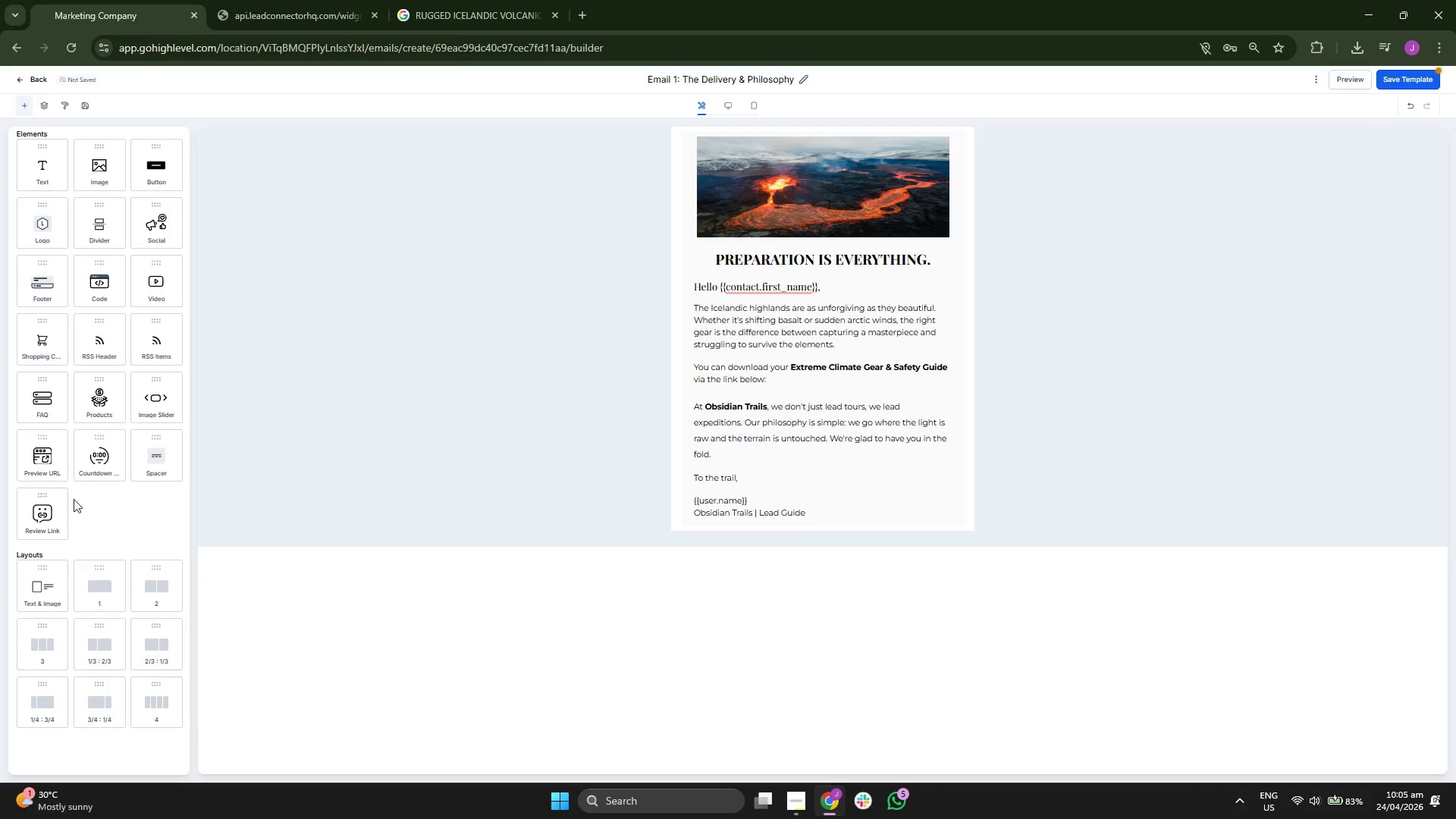 
left_click_drag(start_coordinate=[95, 579], to_coordinate=[142, 535])
 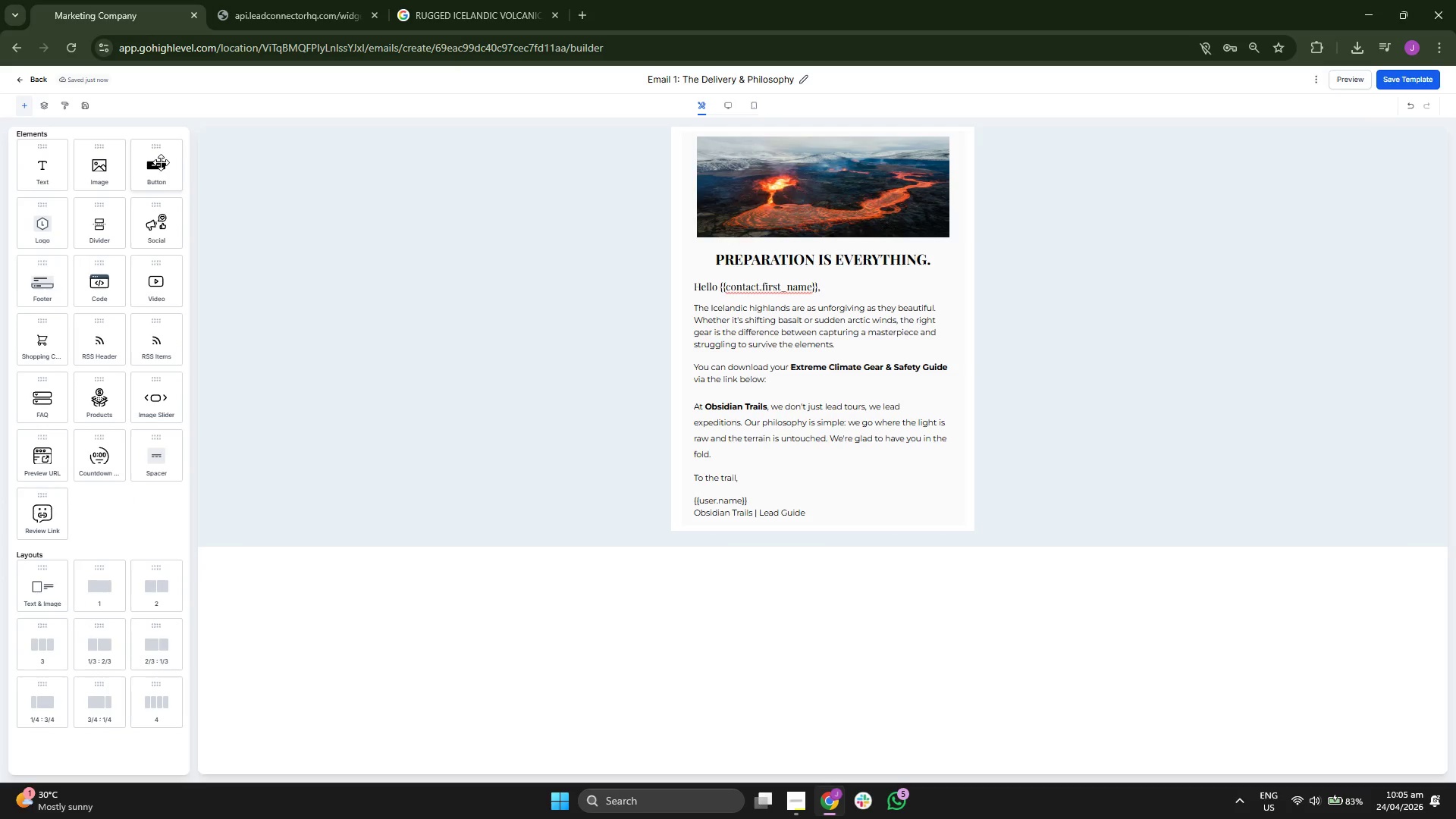 
left_click_drag(start_coordinate=[155, 164], to_coordinate=[763, 348])
 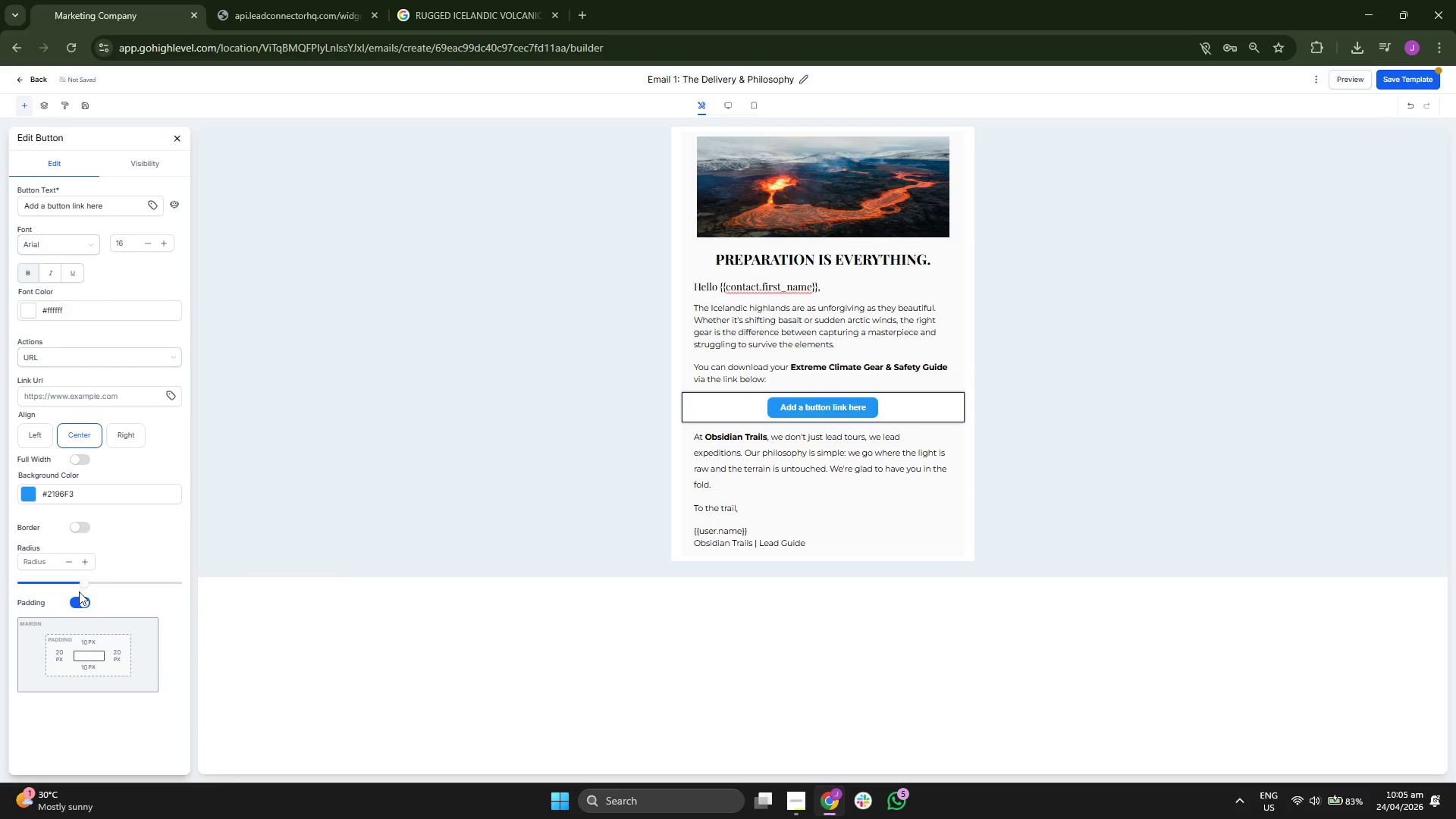 
left_click_drag(start_coordinate=[83, 587], to_coordinate=[149, 585])
 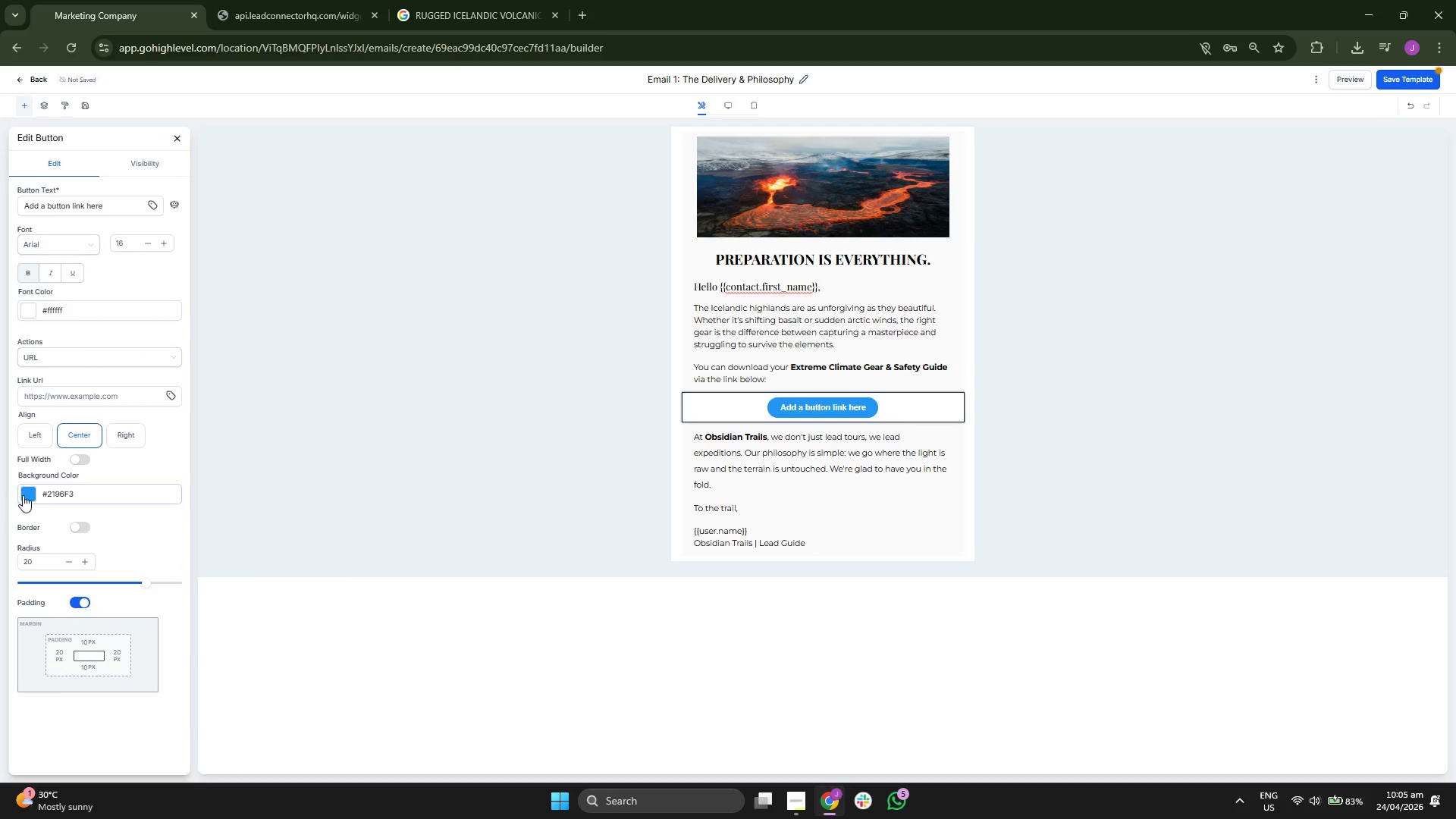 
left_click([24, 494])
 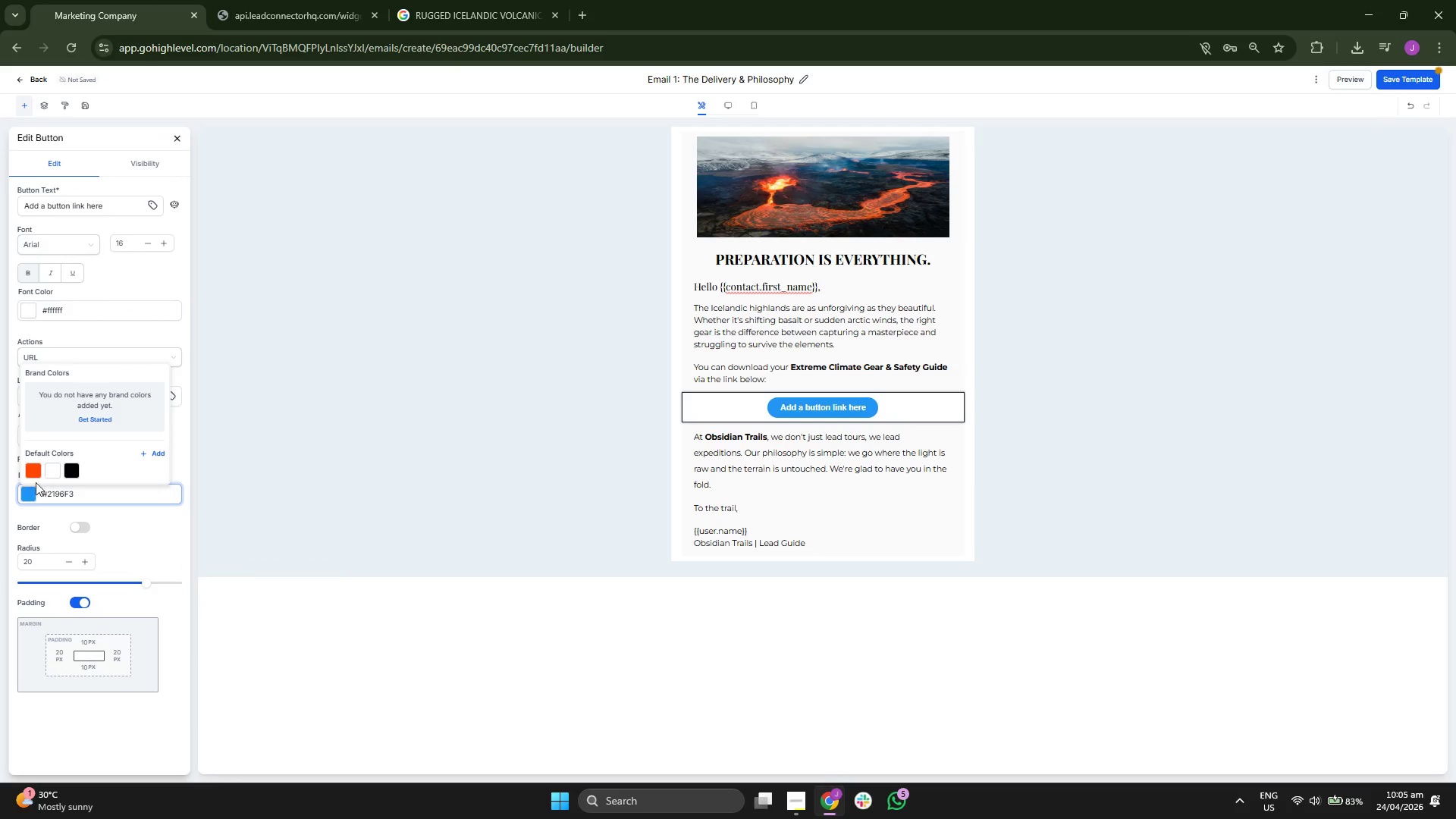 
left_click([33, 471])
 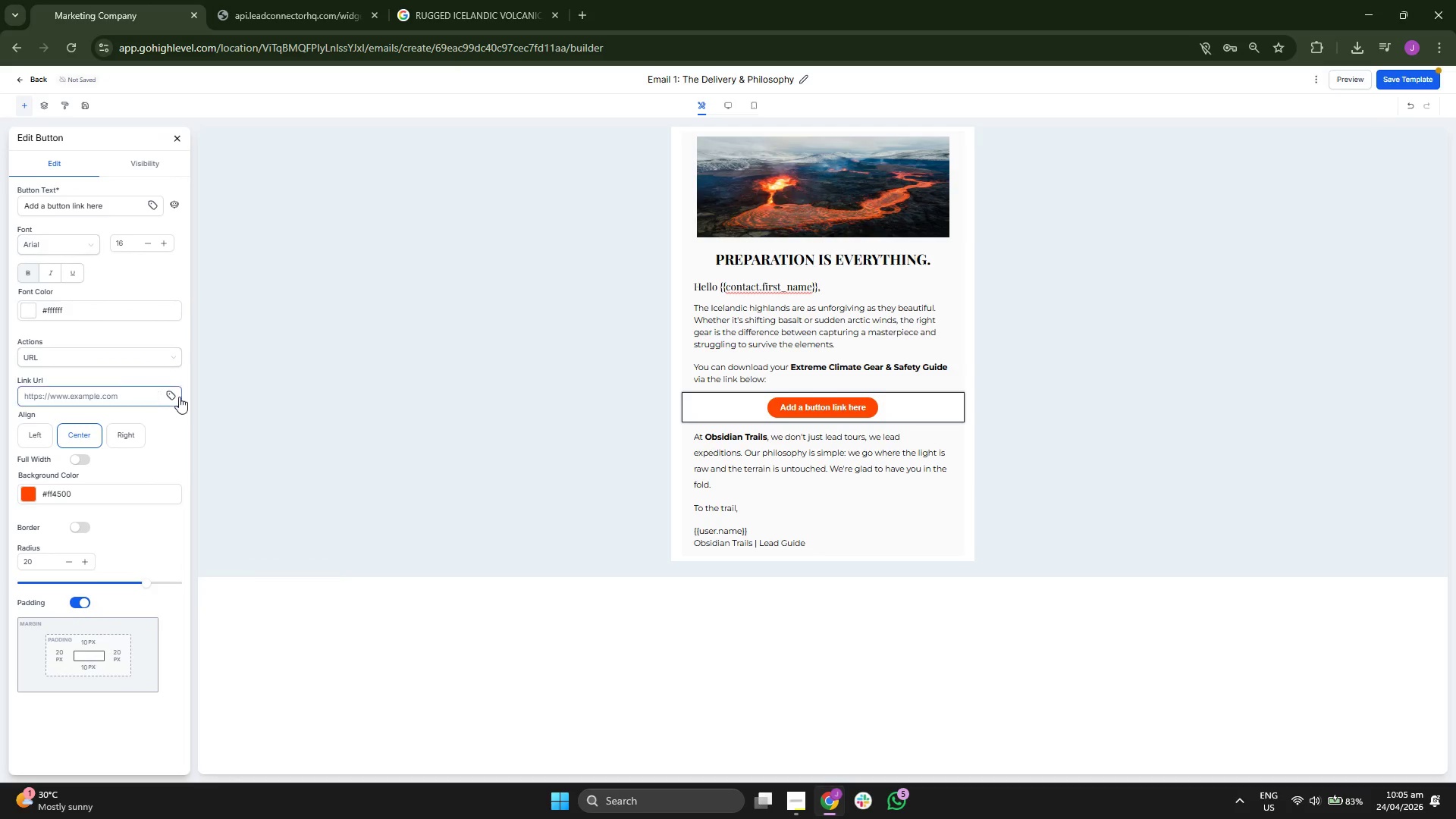 
left_click([167, 394])
 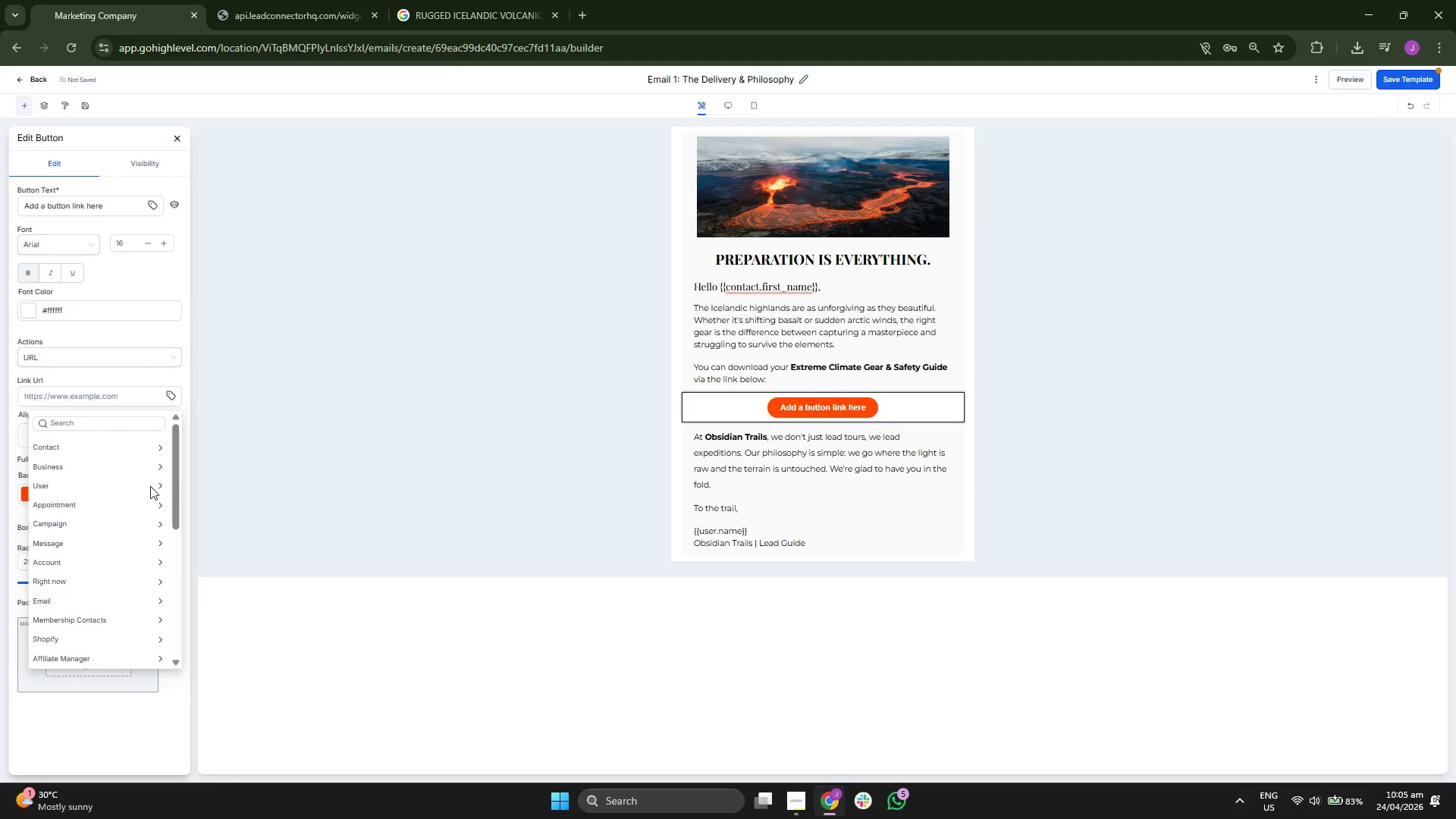 
scroll: coordinate [131, 637], scroll_direction: down, amount: 5.0
 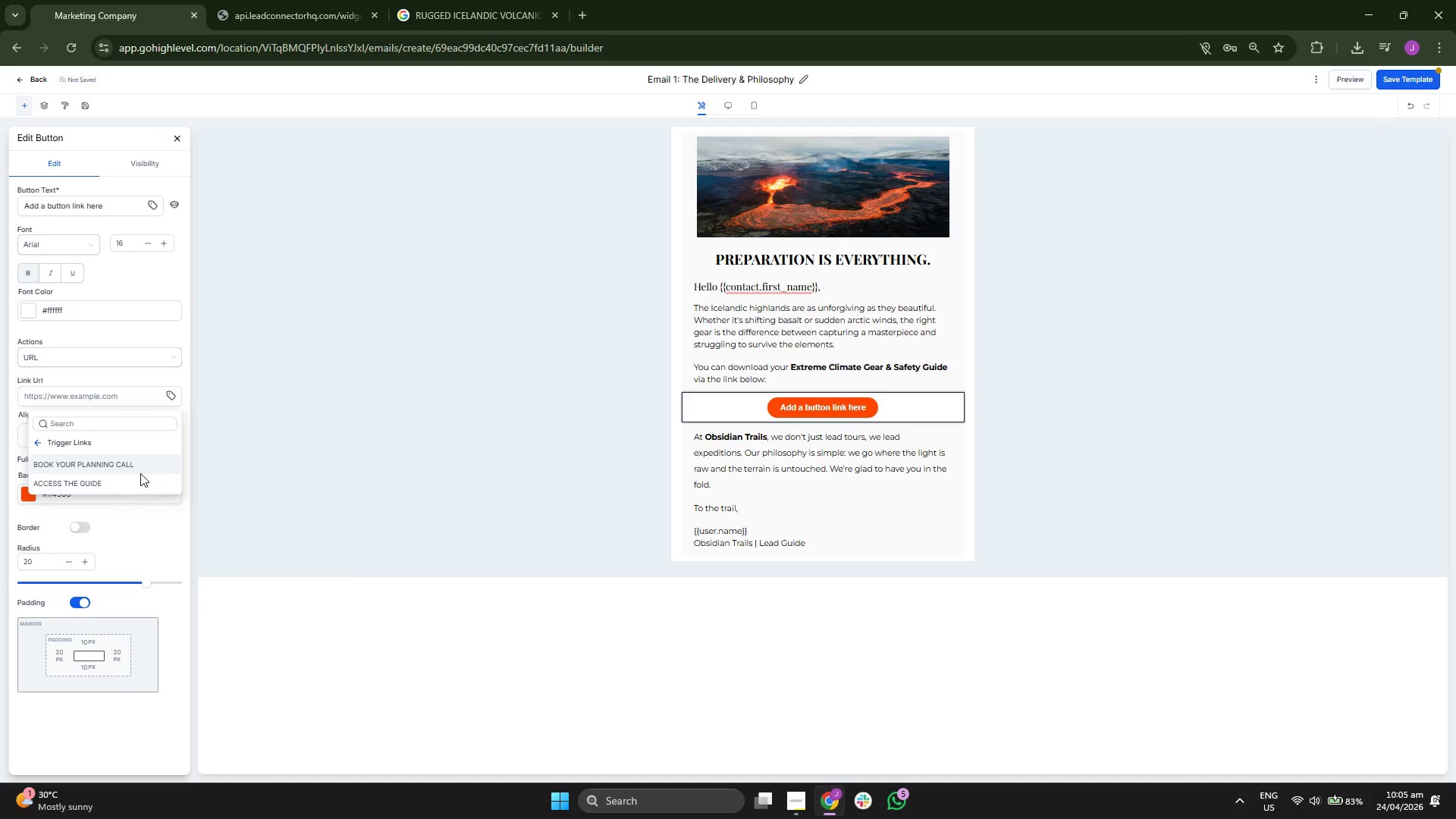 
left_click([132, 486])
 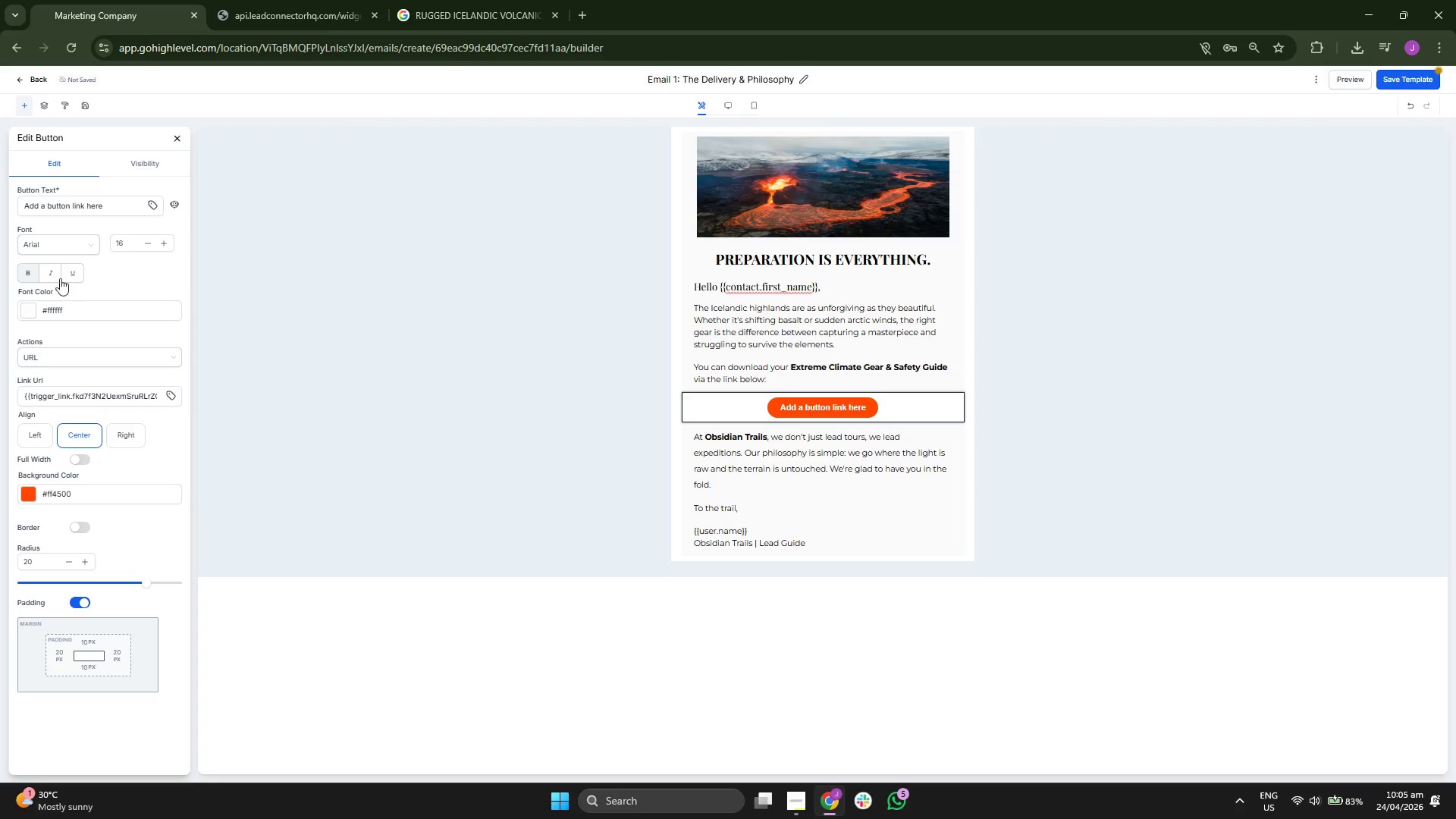 
left_click([69, 248])
 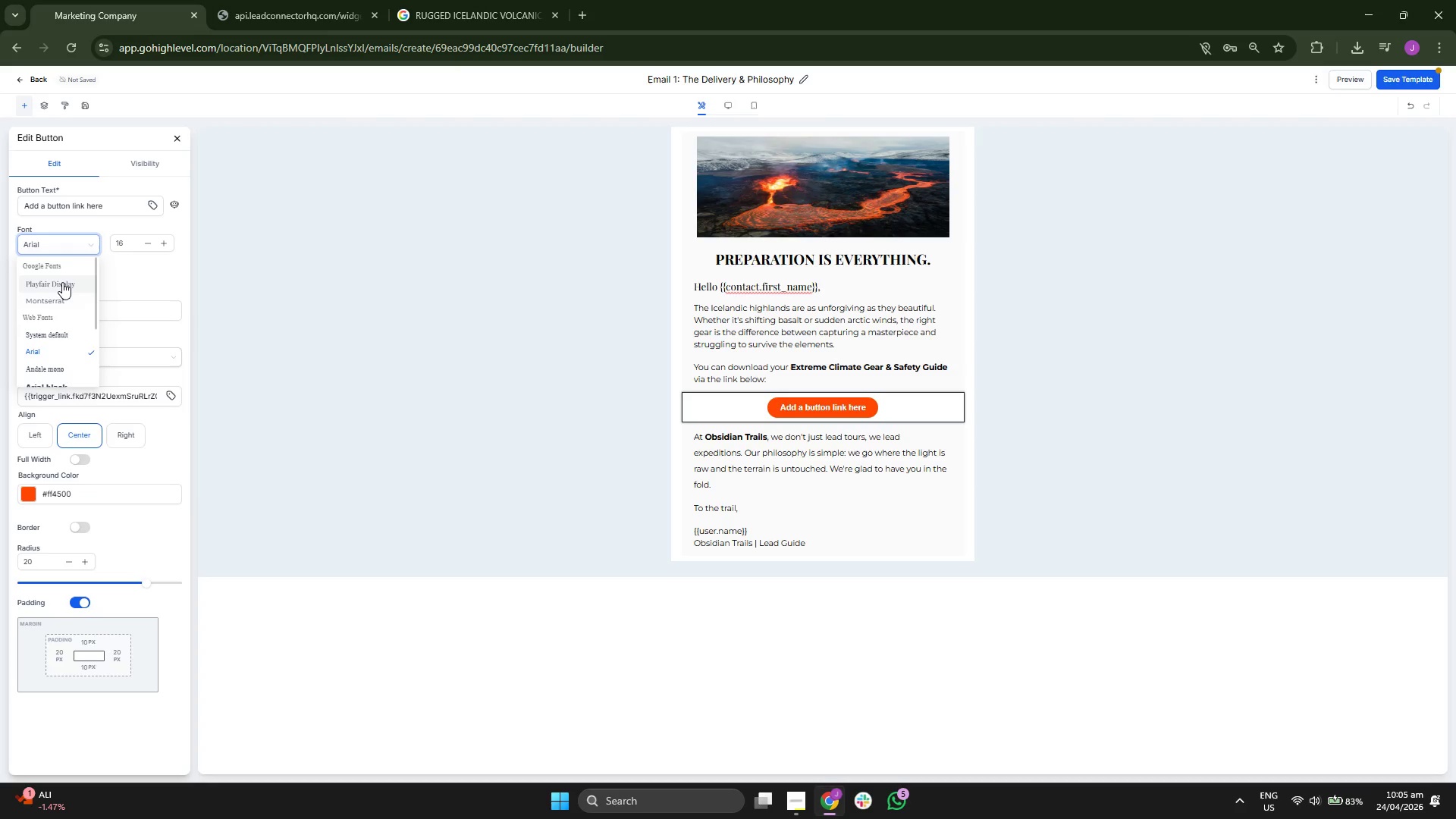 
left_click([67, 307])
 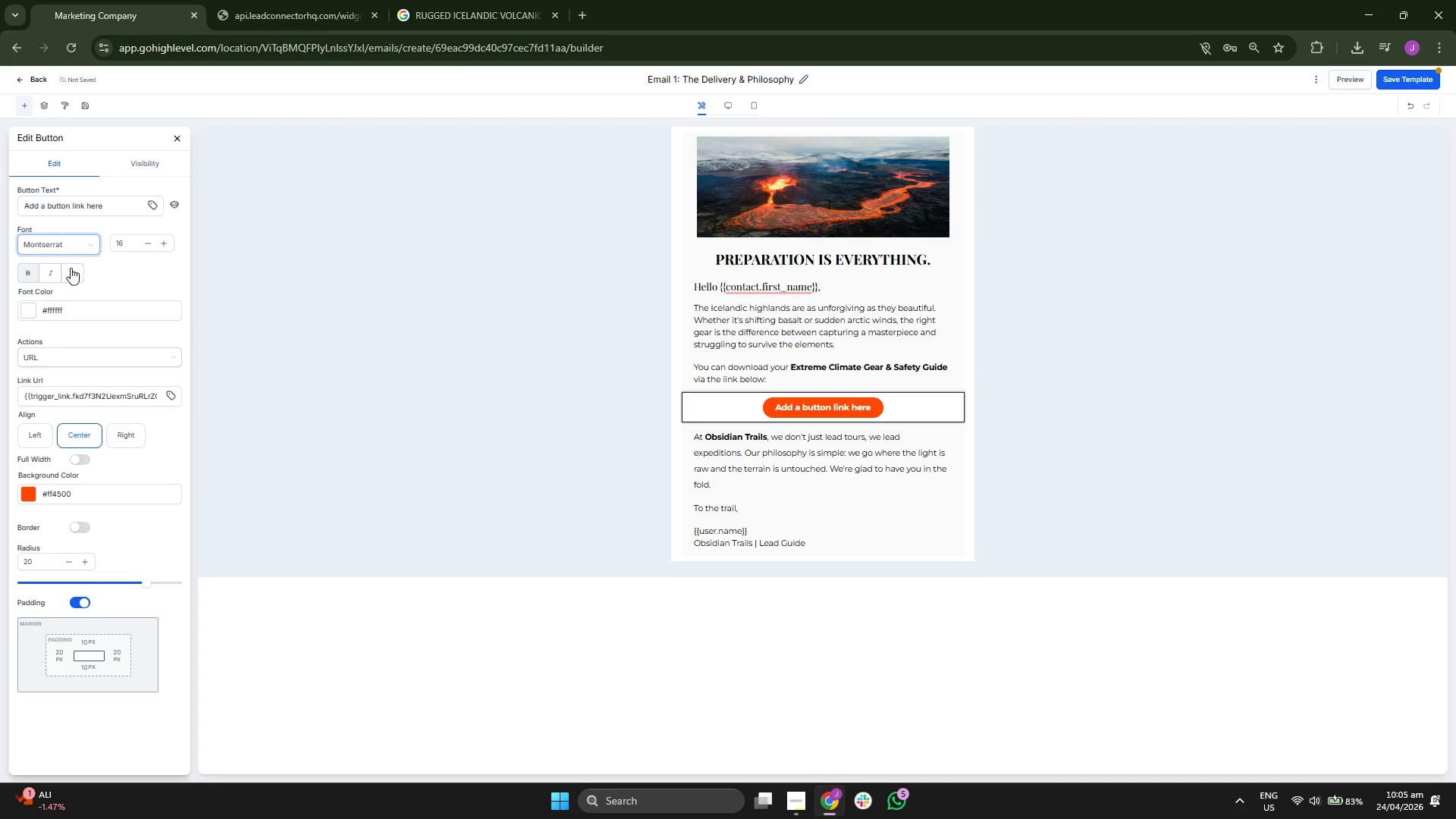 
left_click([70, 268])
 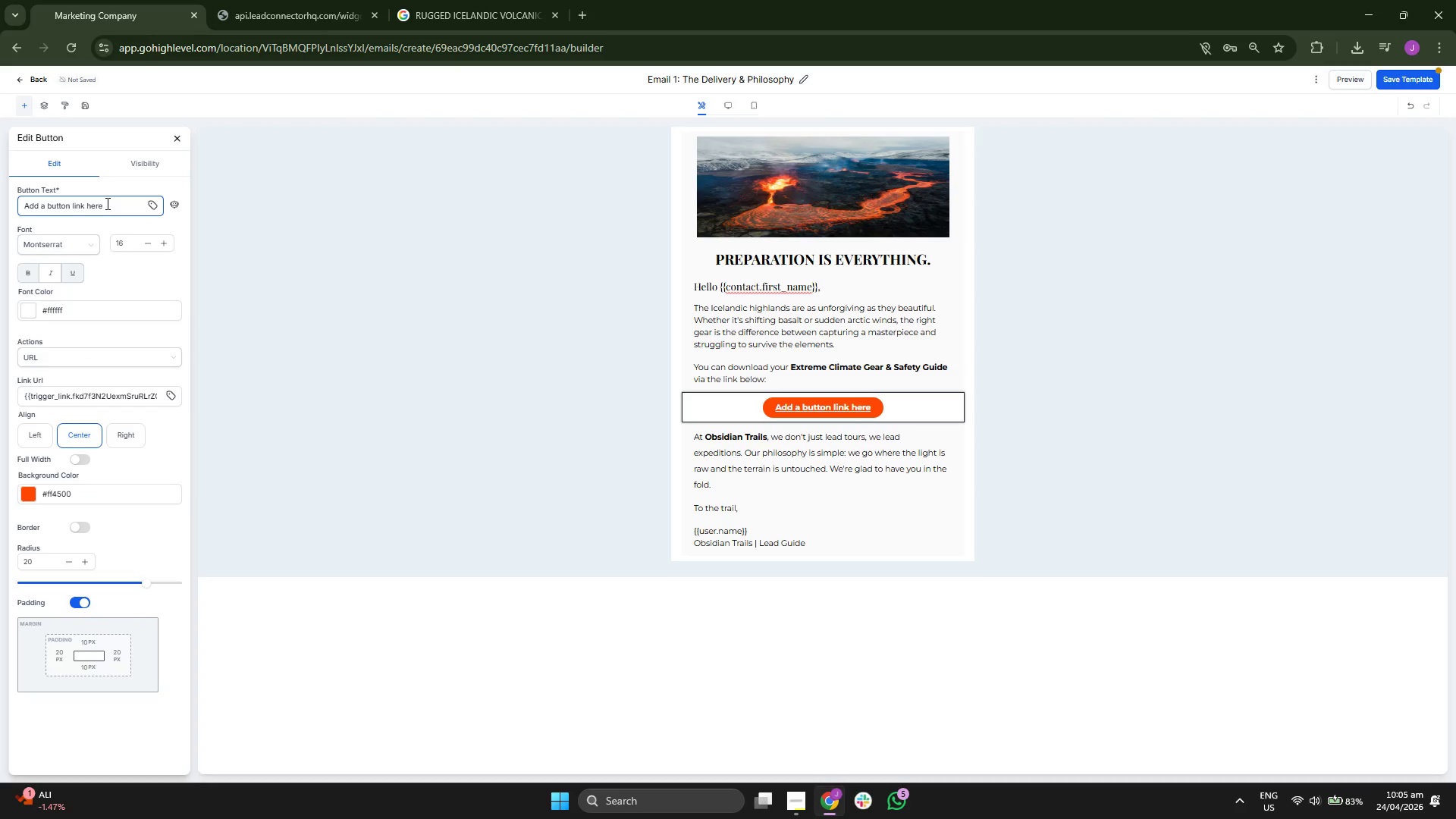 
double_click([106, 203])
 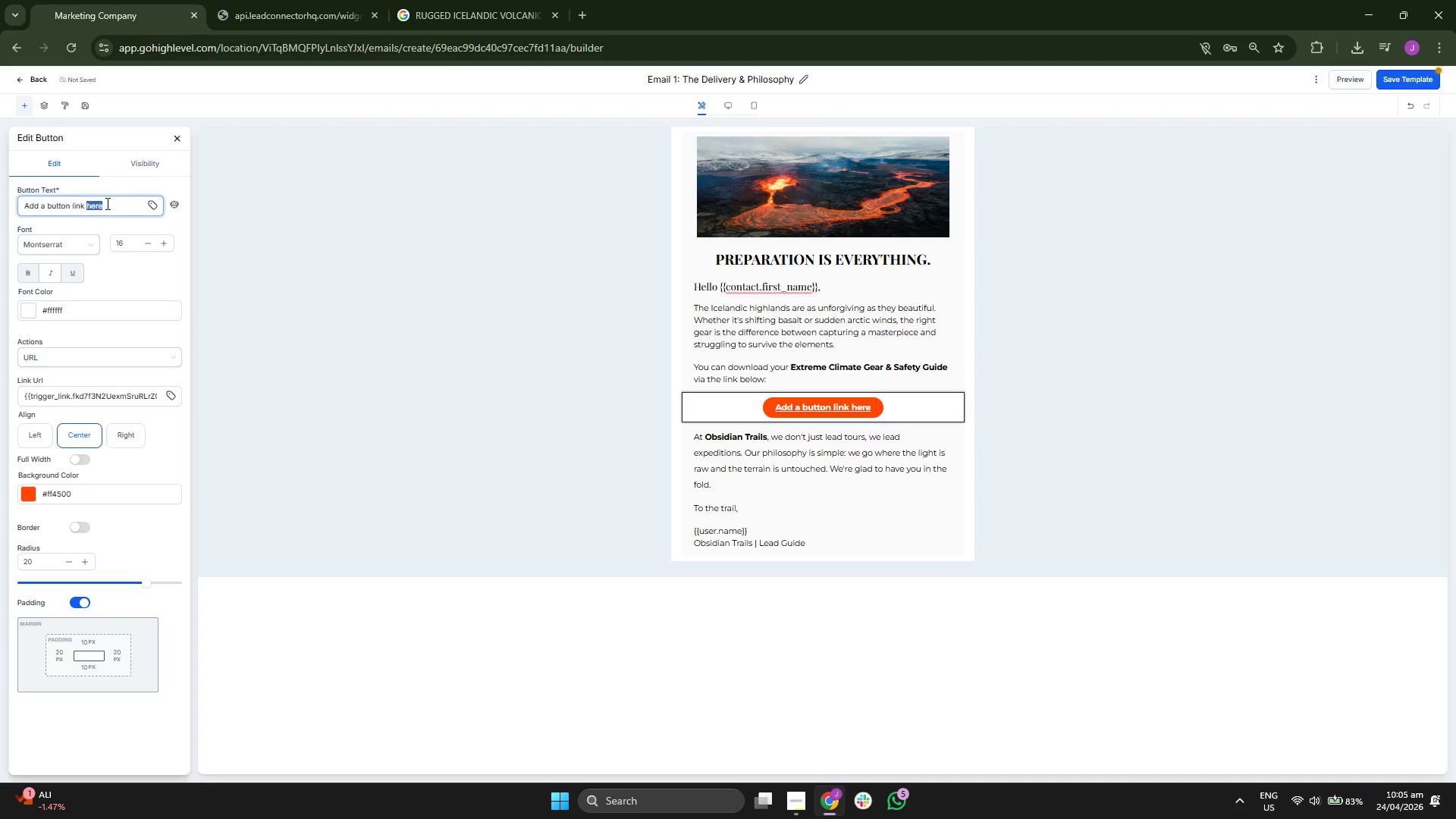 
triple_click([106, 203])
 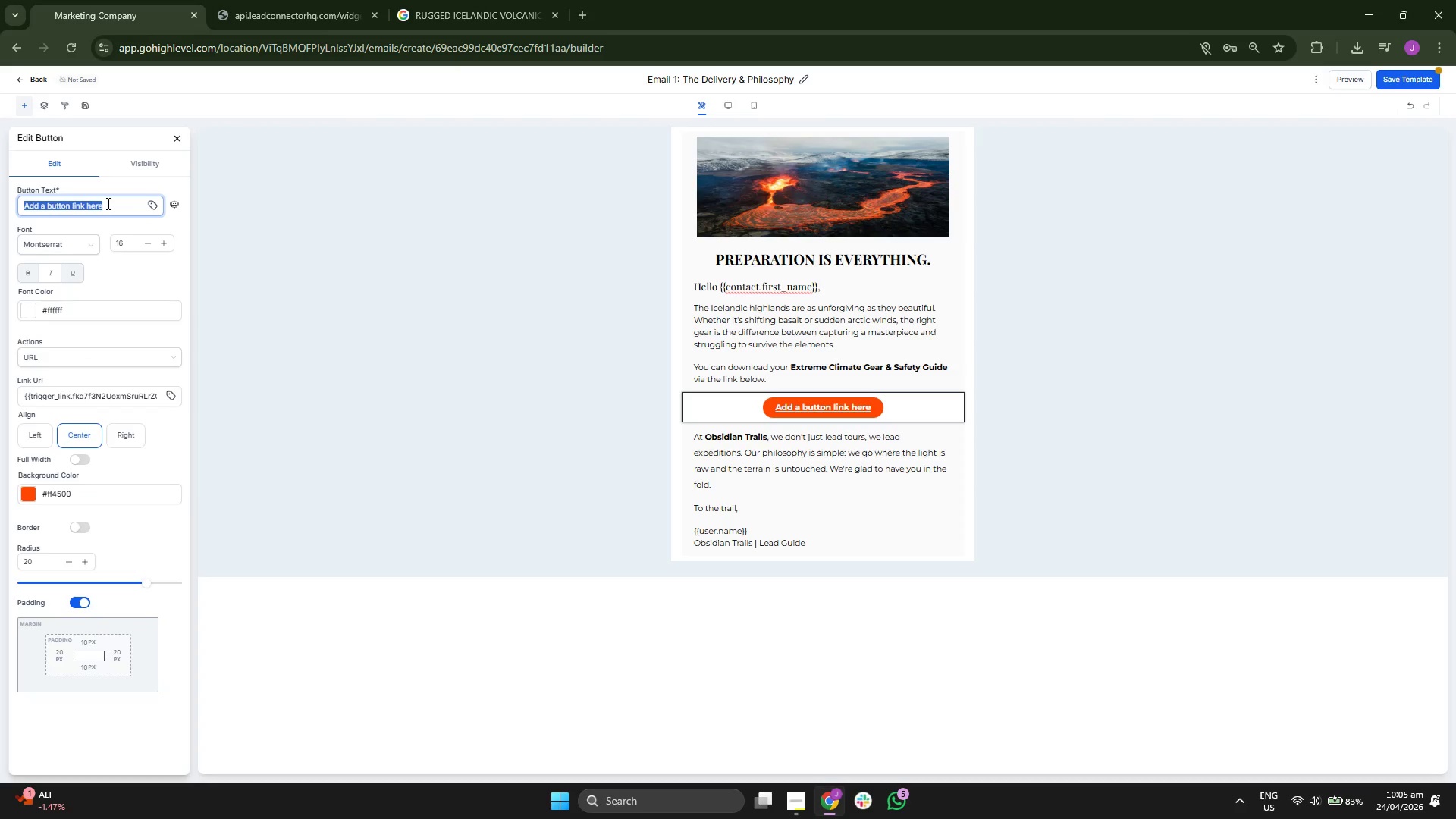 
key(Backspace)
type(Acc)
key(Backspace)
key(Backspace)
type(CCESS THE GUIDE)
 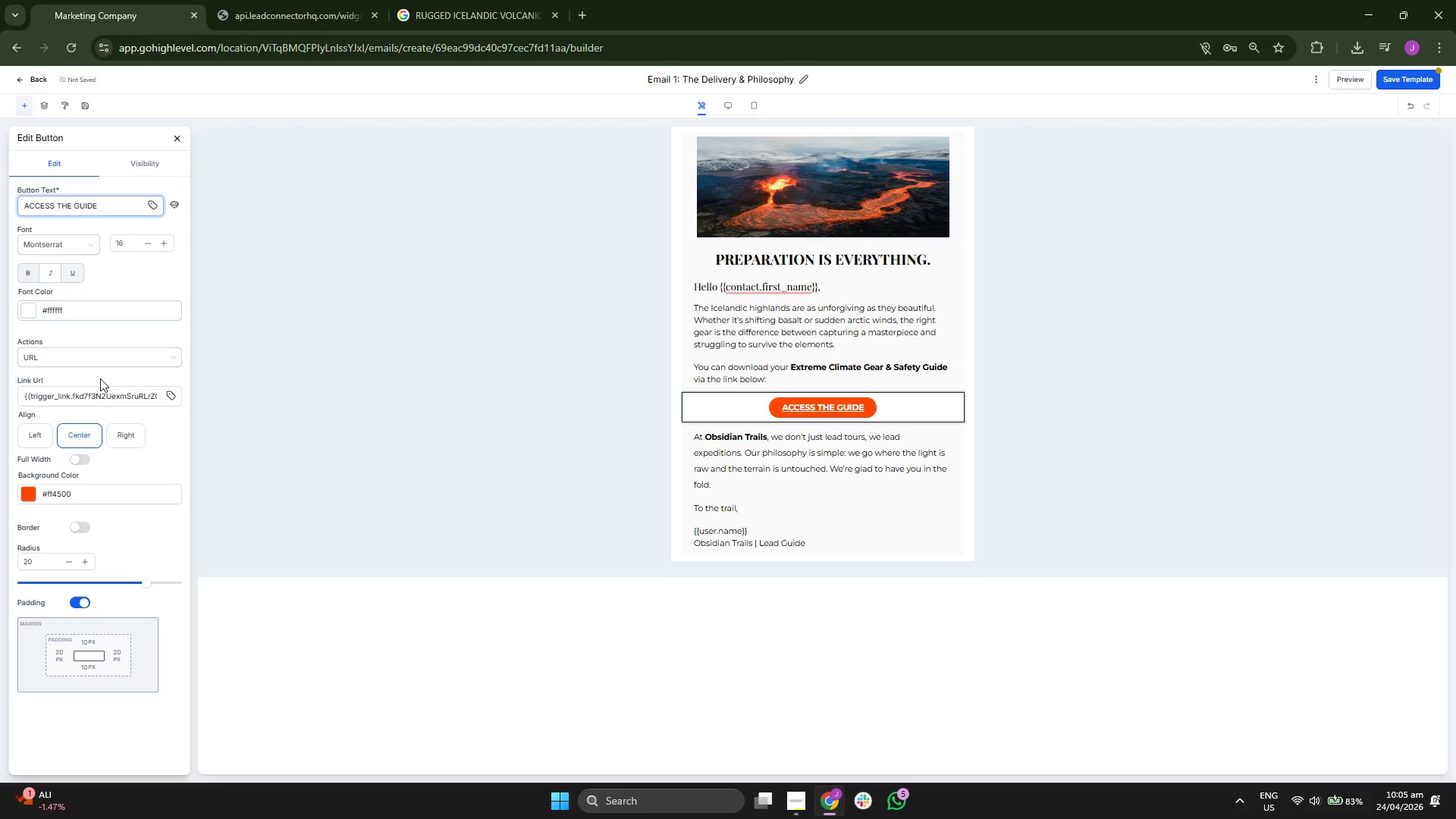 
left_click([174, 395])
 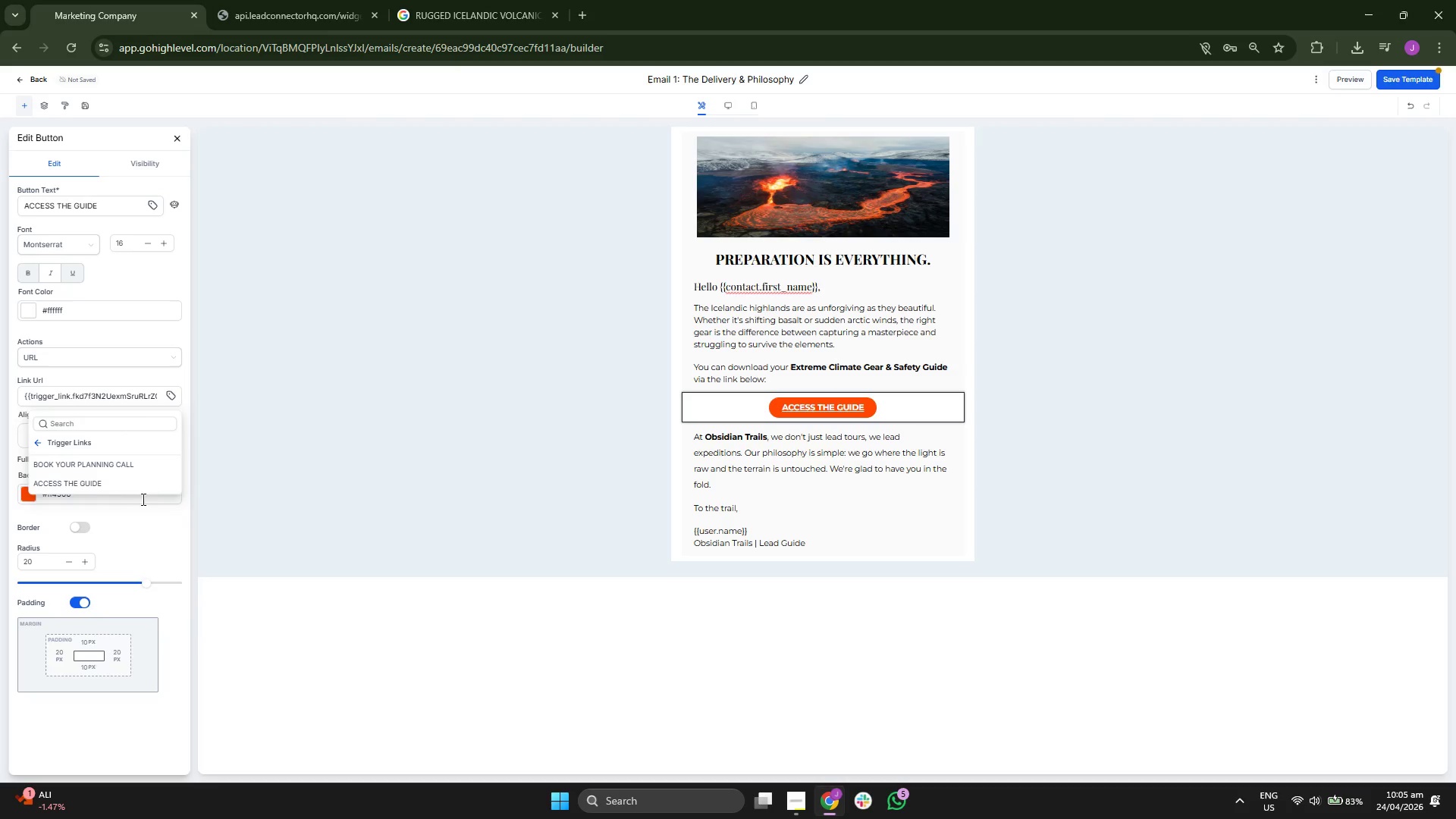 
left_click([146, 504])
 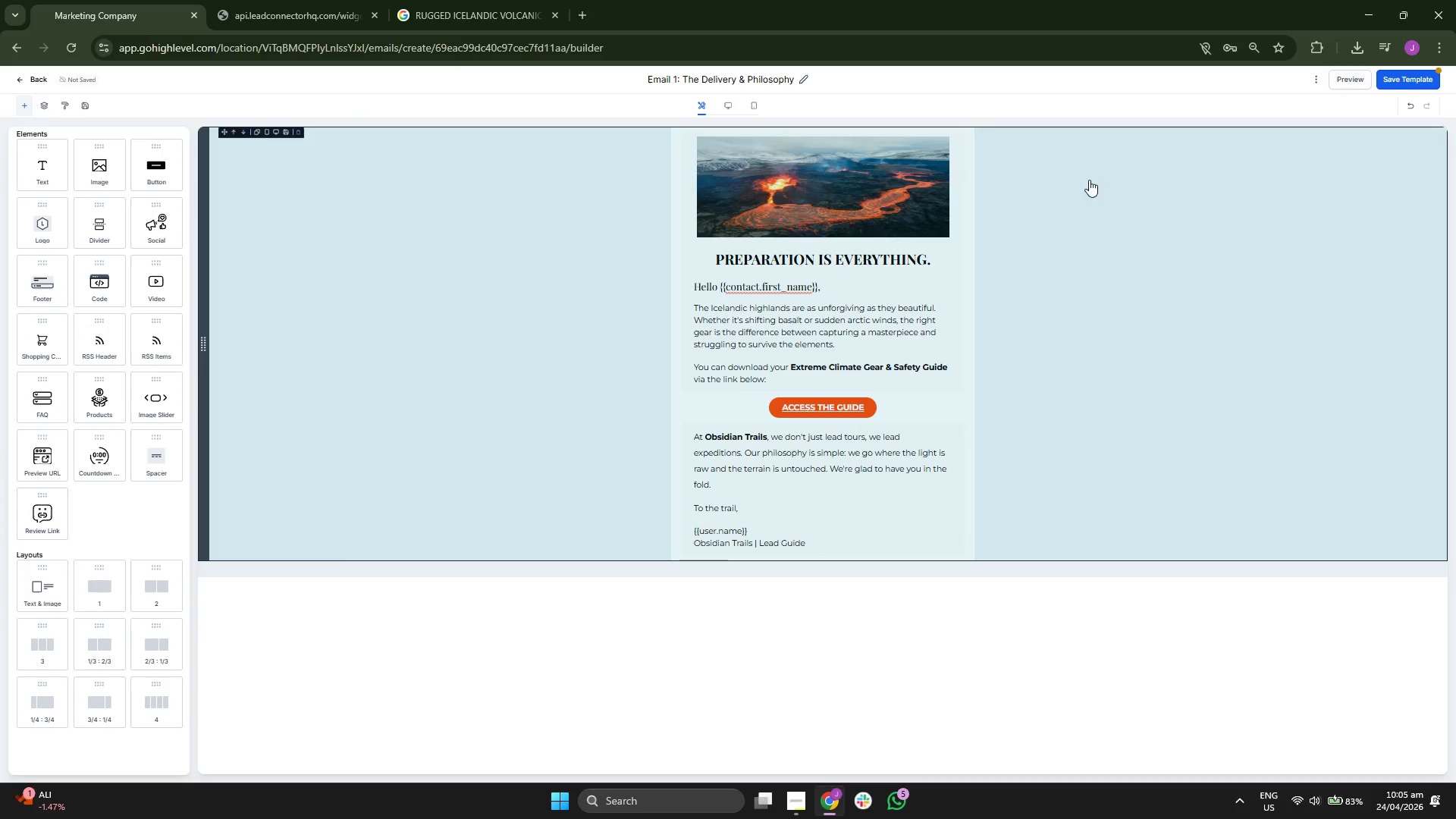 
left_click([1425, 81])
 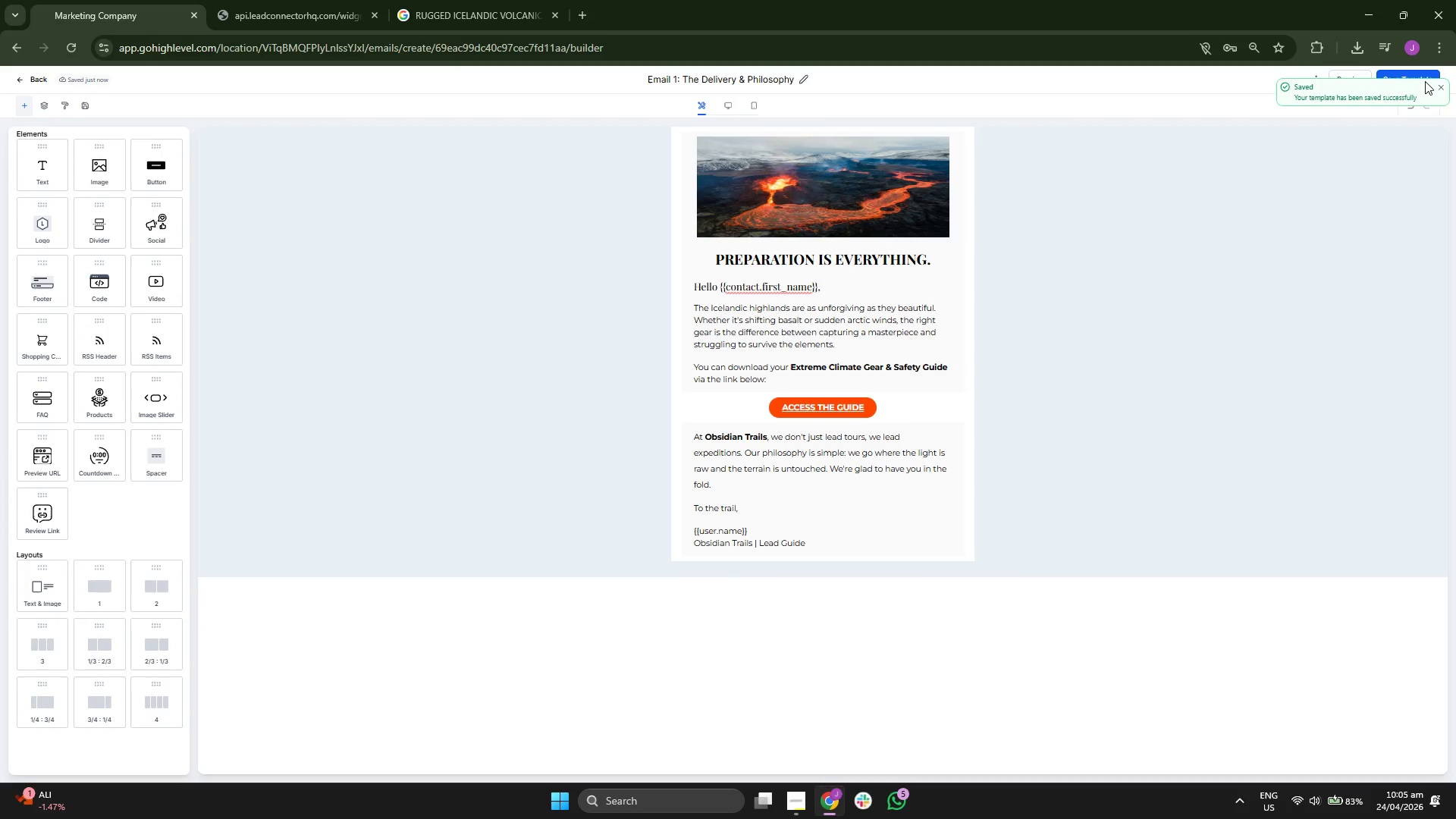 
left_click([1441, 87])
 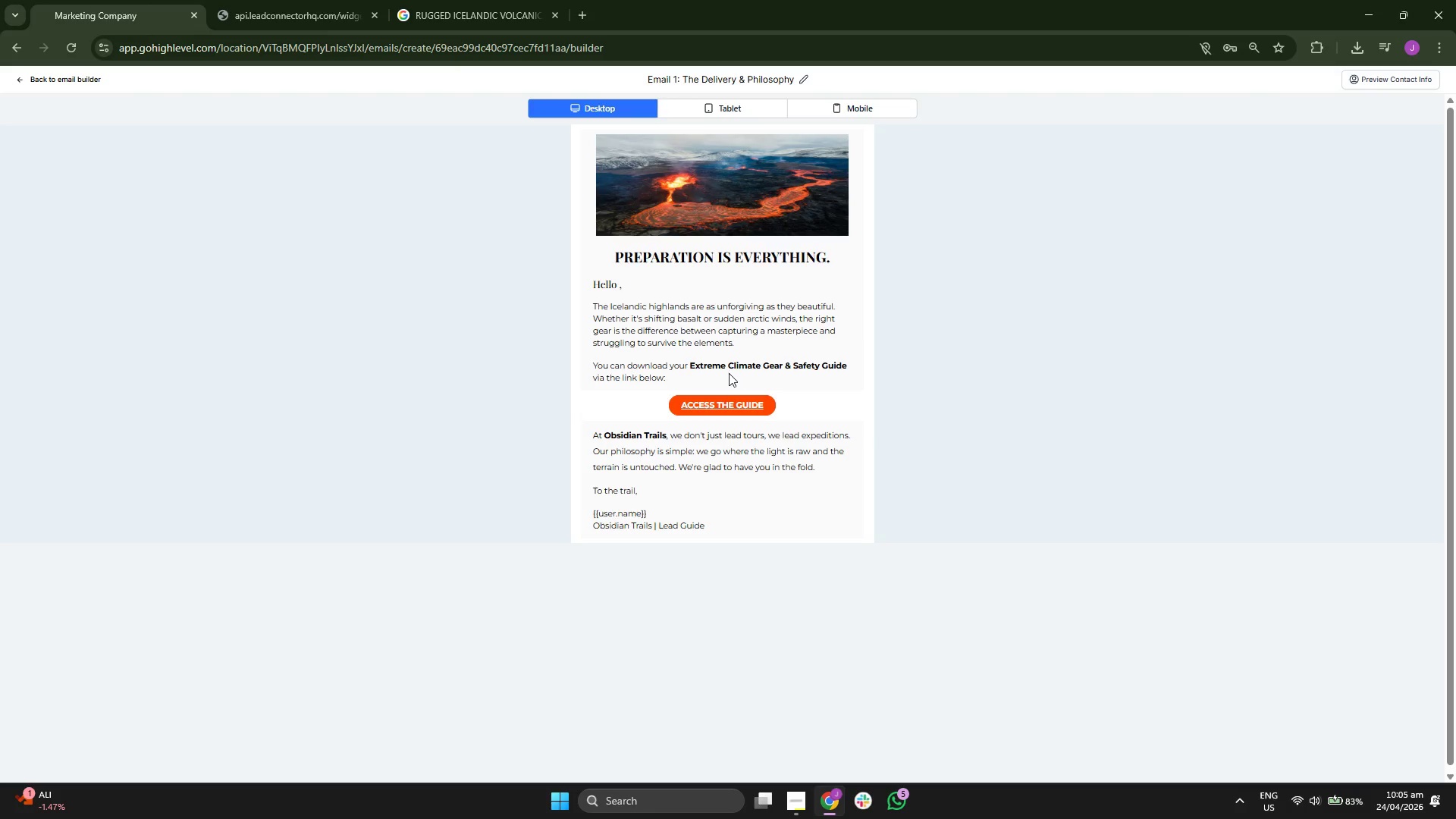 
left_click([729, 106])
 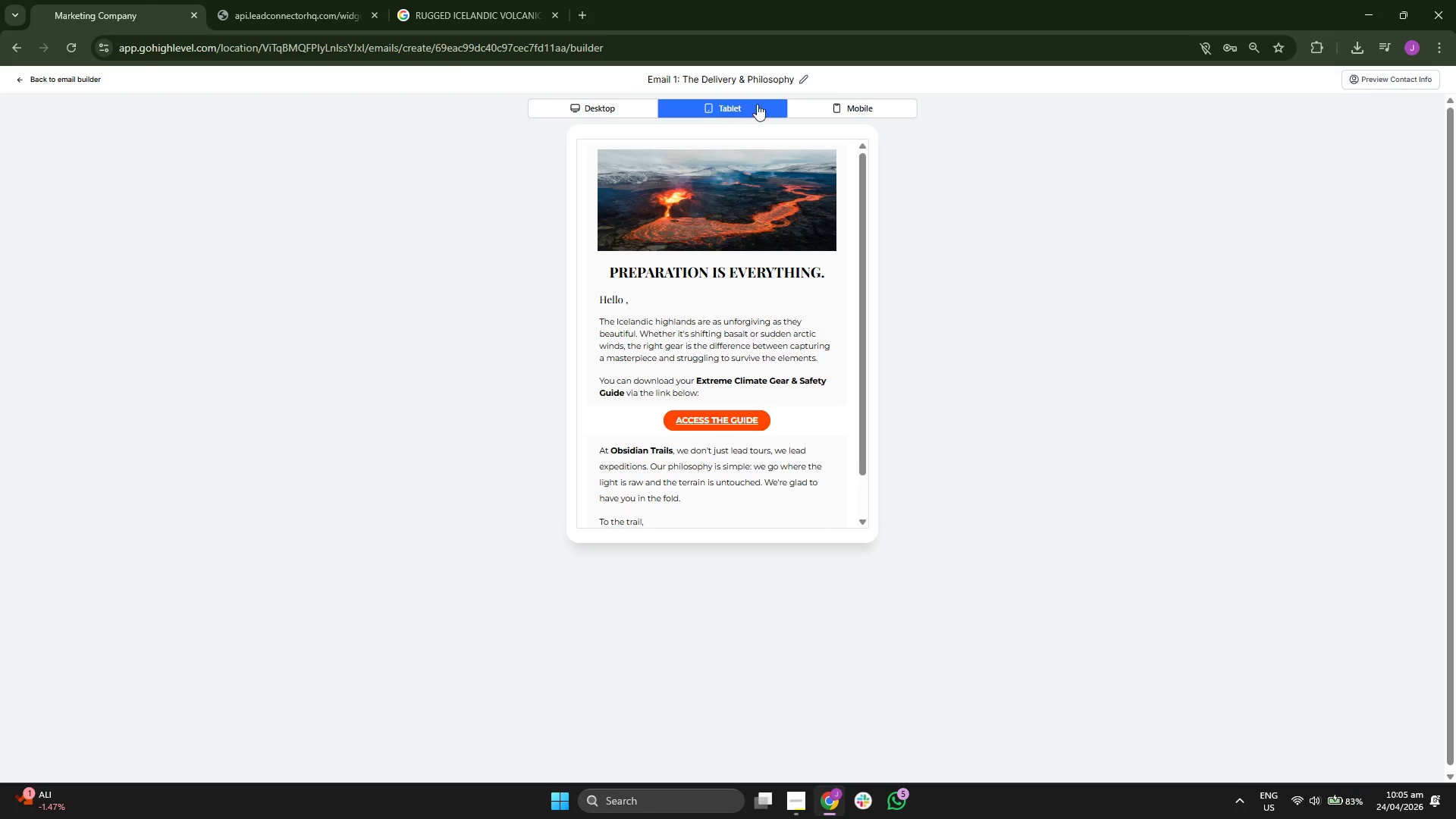 
left_click([861, 110])
 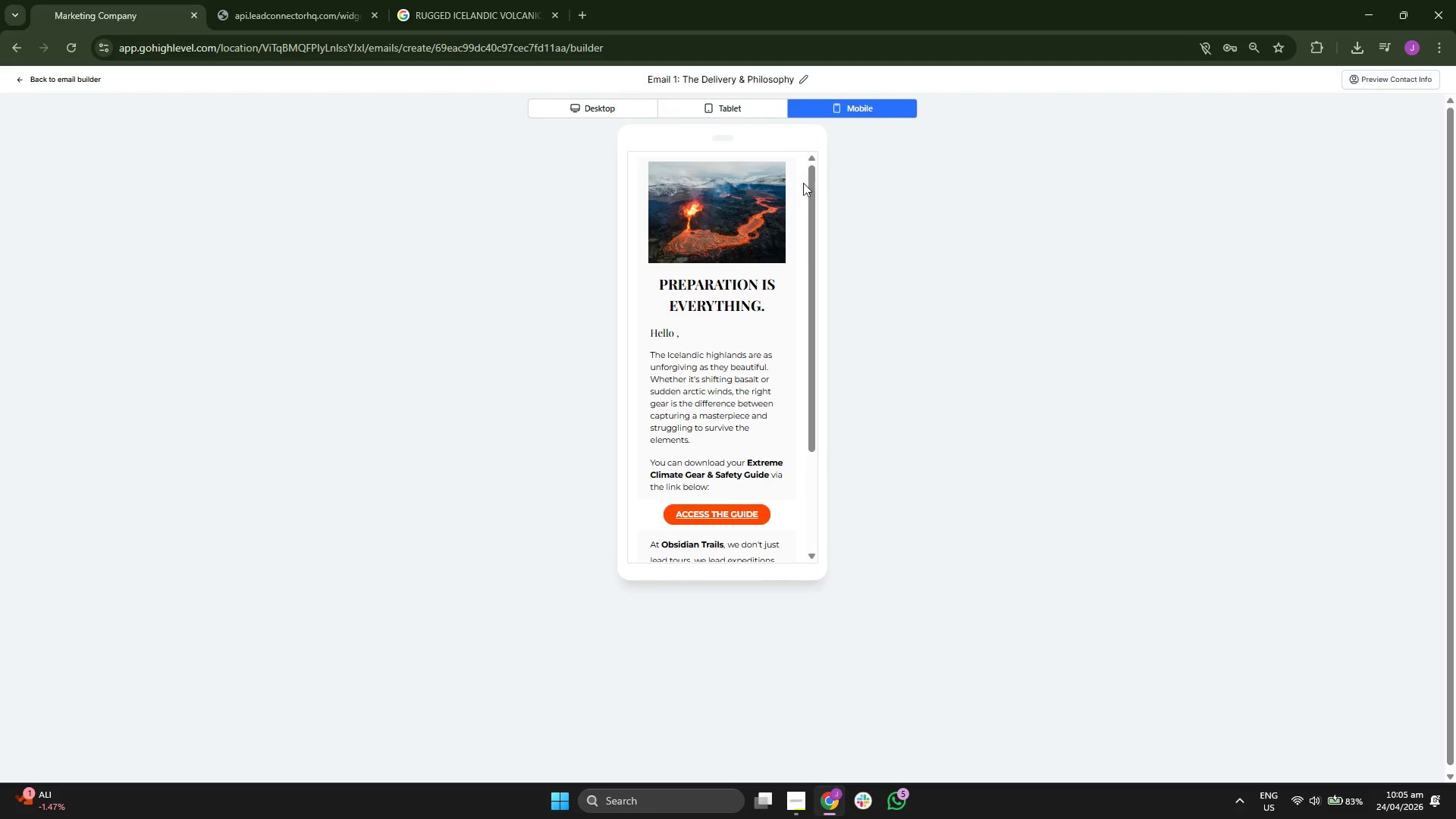 
scroll: coordinate [746, 244], scroll_direction: down, amount: 4.0
 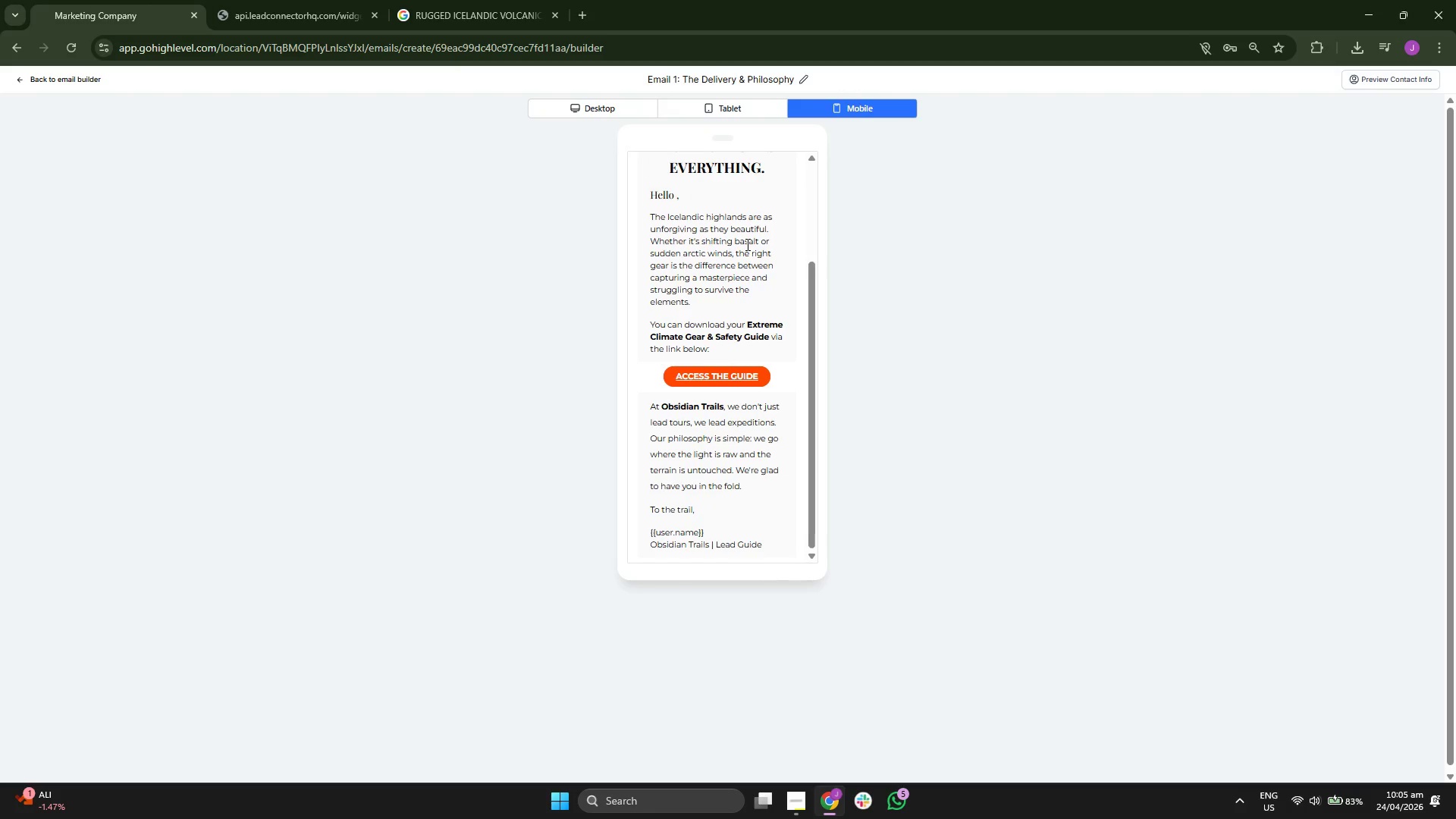 
scroll: coordinate [746, 244], scroll_direction: up, amount: 4.0
 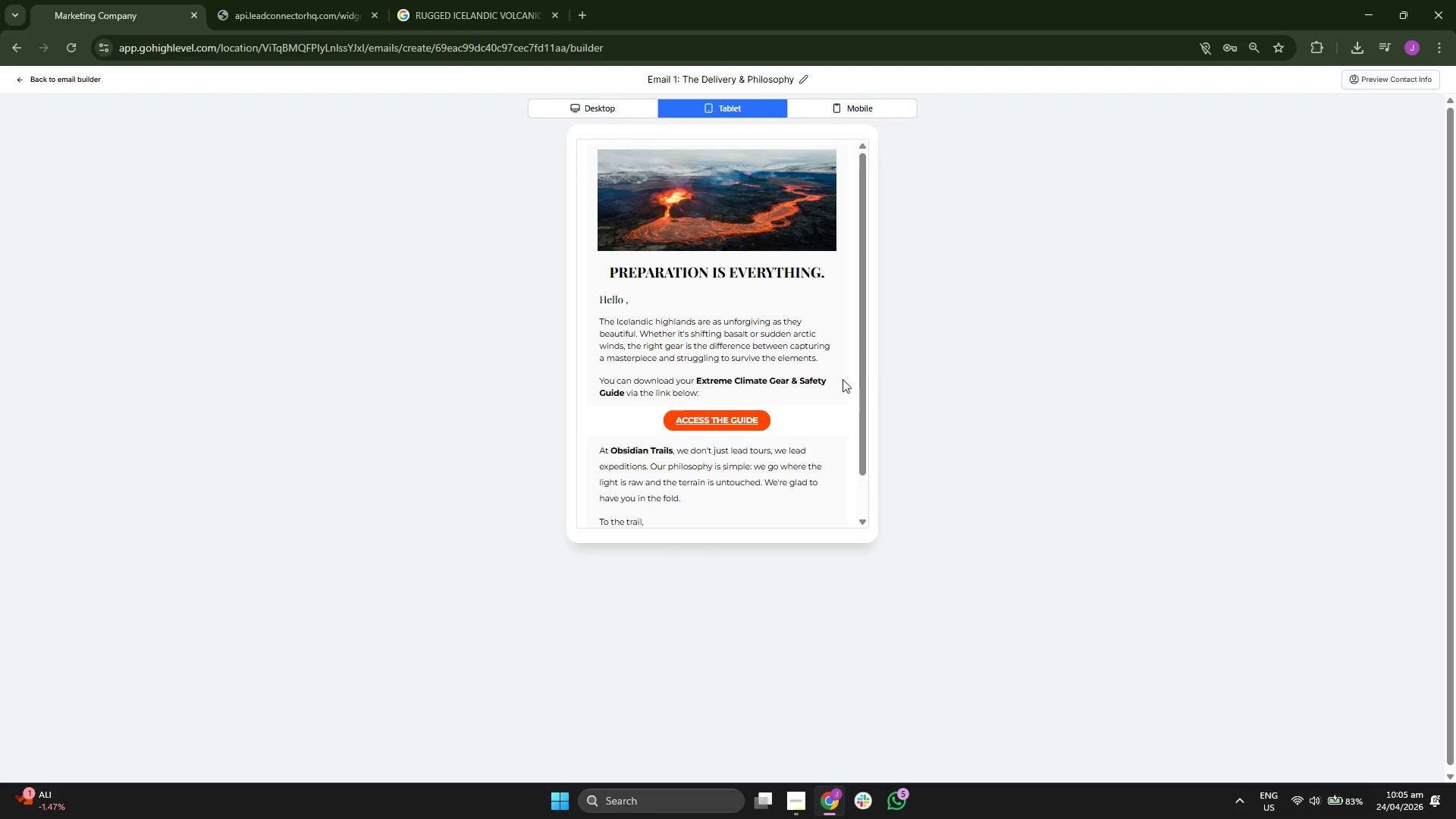 
scroll: coordinate [797, 338], scroll_direction: down, amount: 2.0
 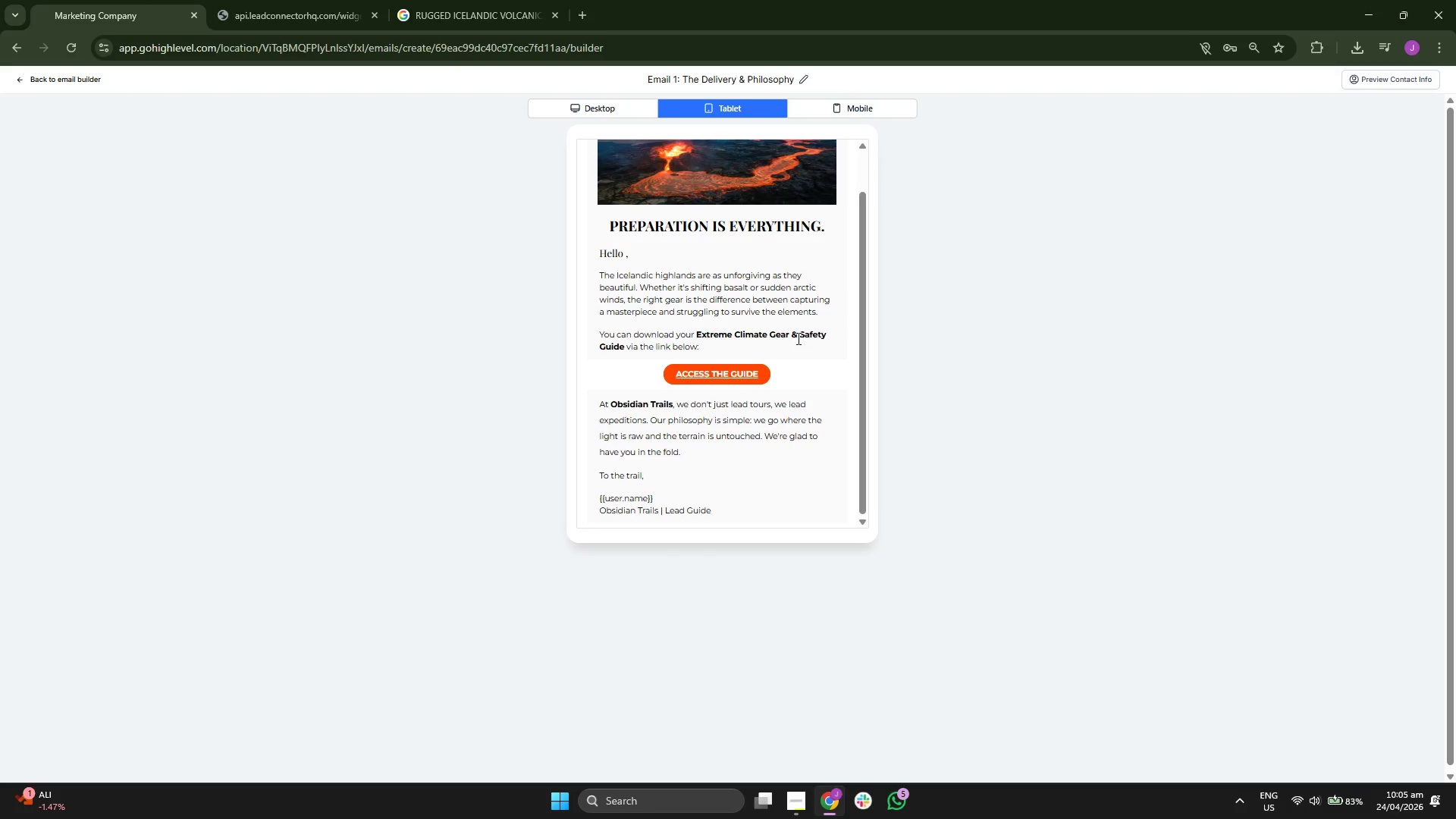 
scroll: coordinate [795, 338], scroll_direction: up, amount: 3.0
 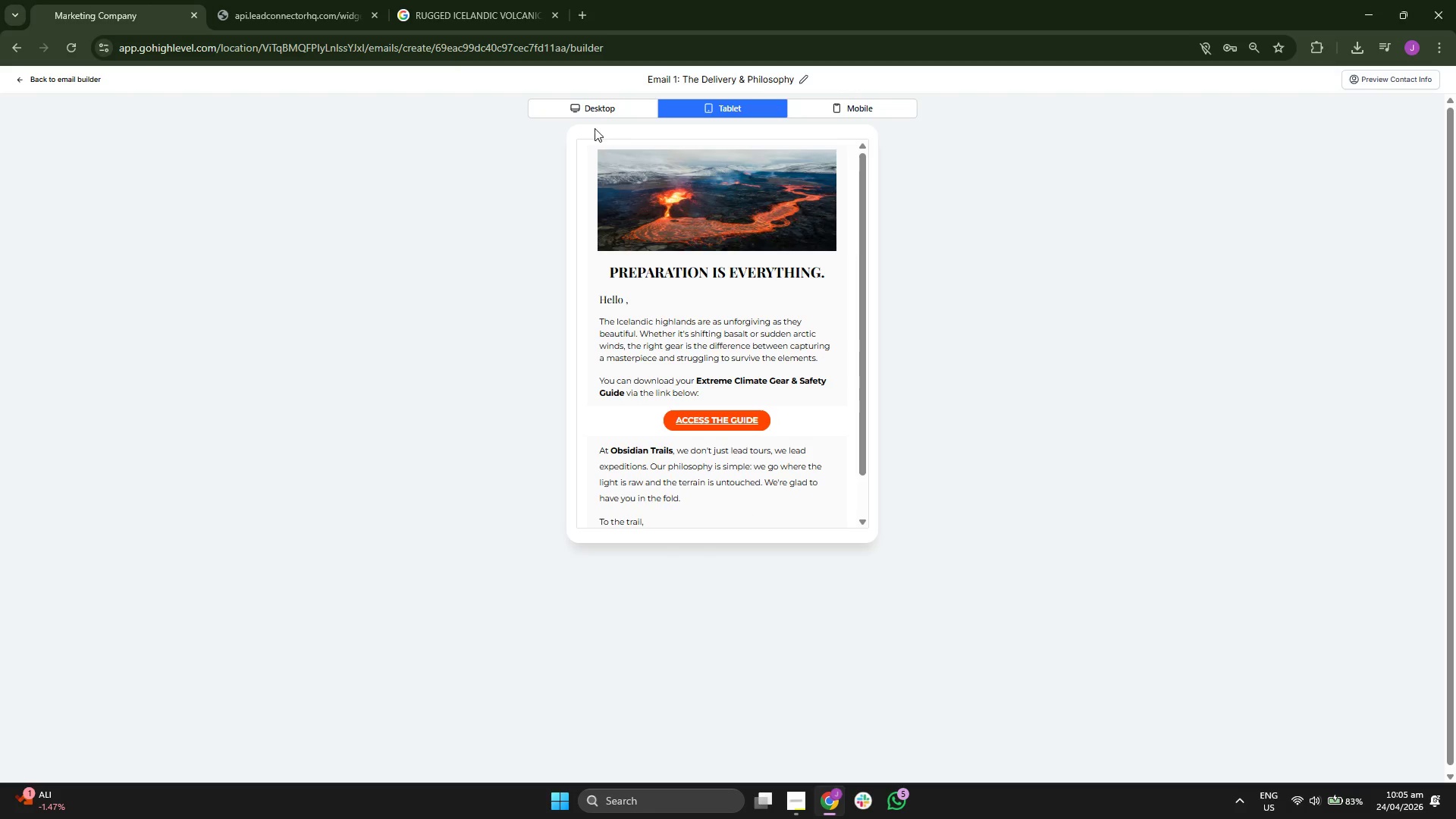 
left_click([590, 115])
 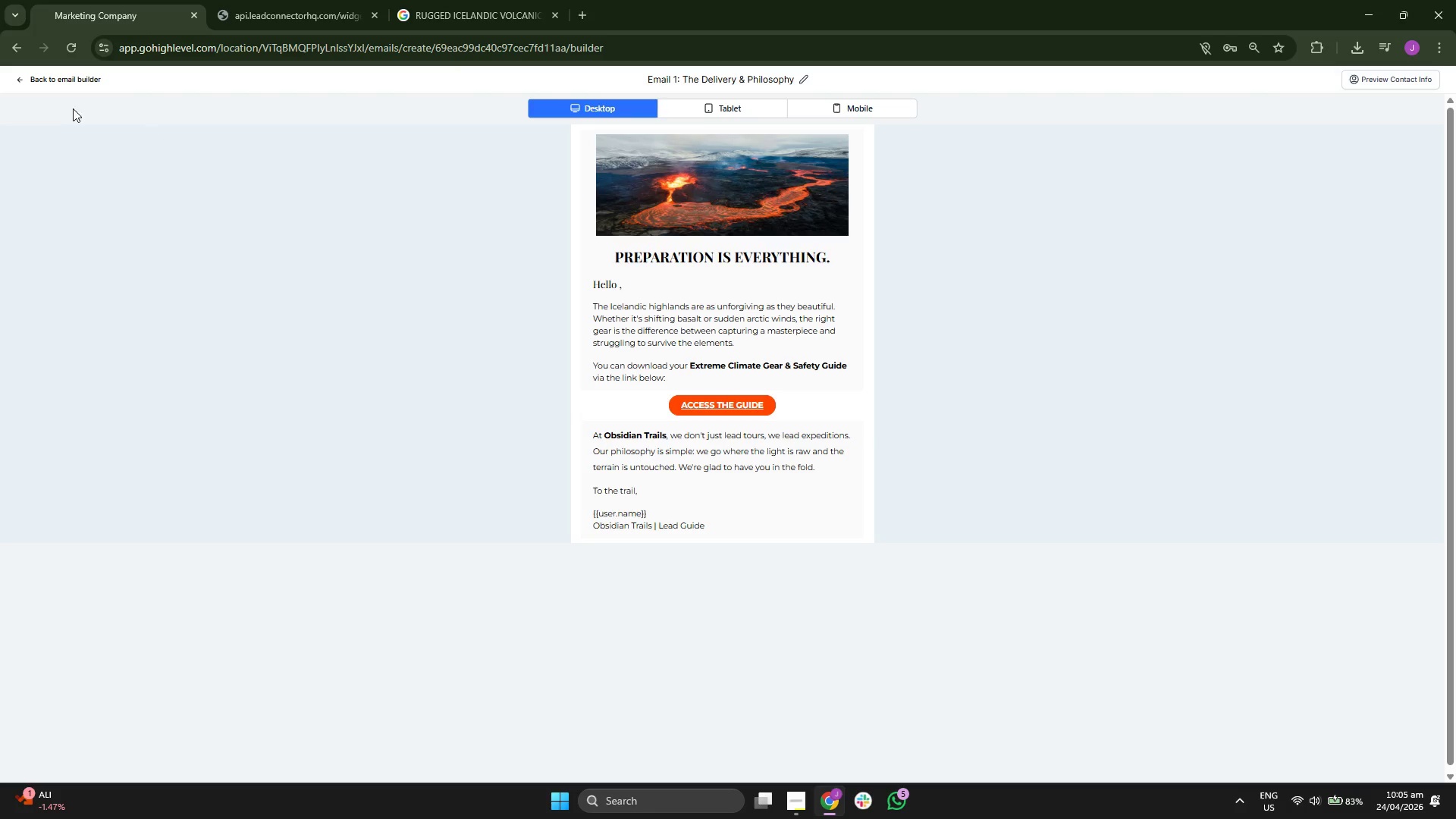 
left_click([55, 79])
 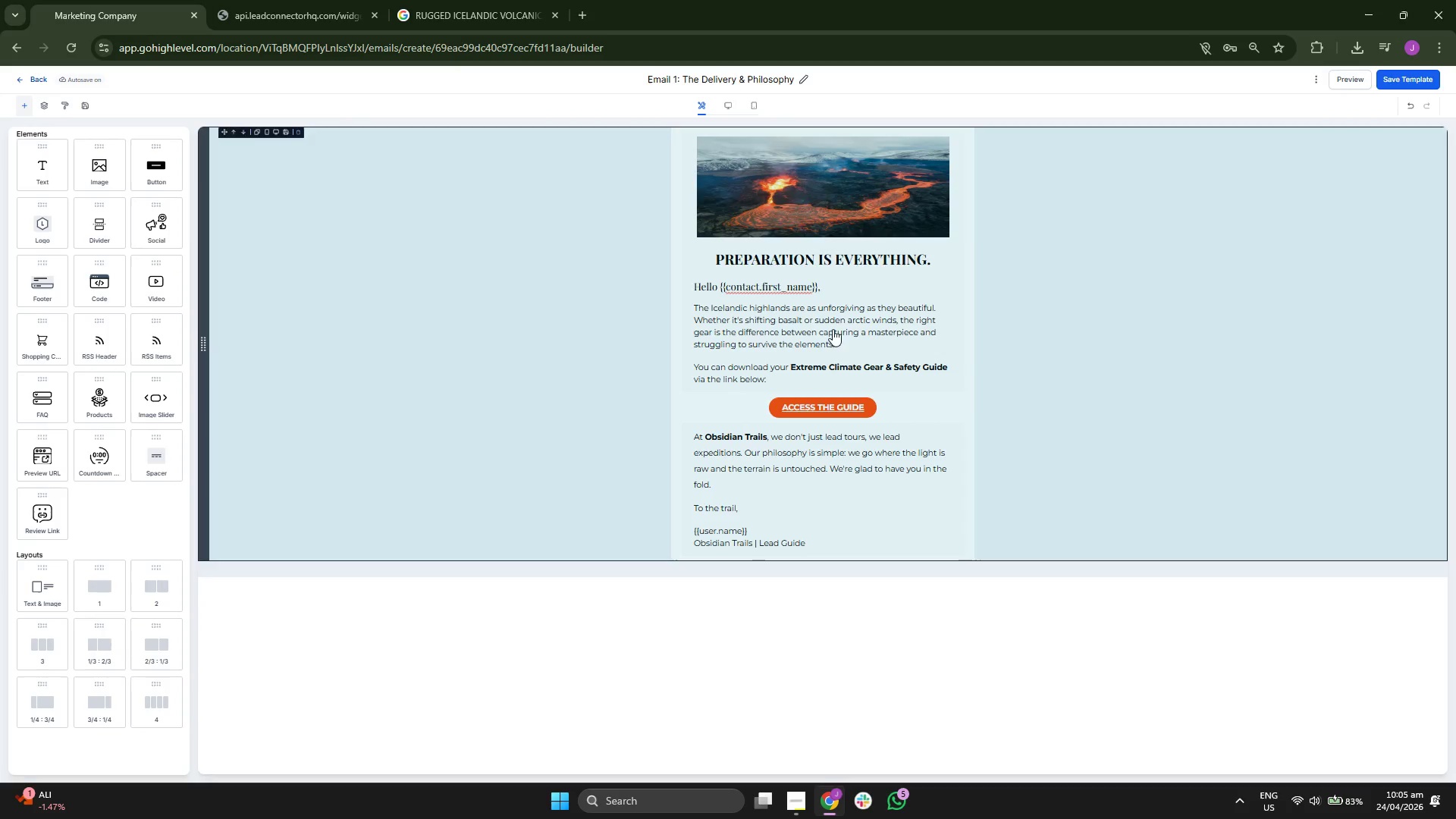 
left_click([915, 275])
 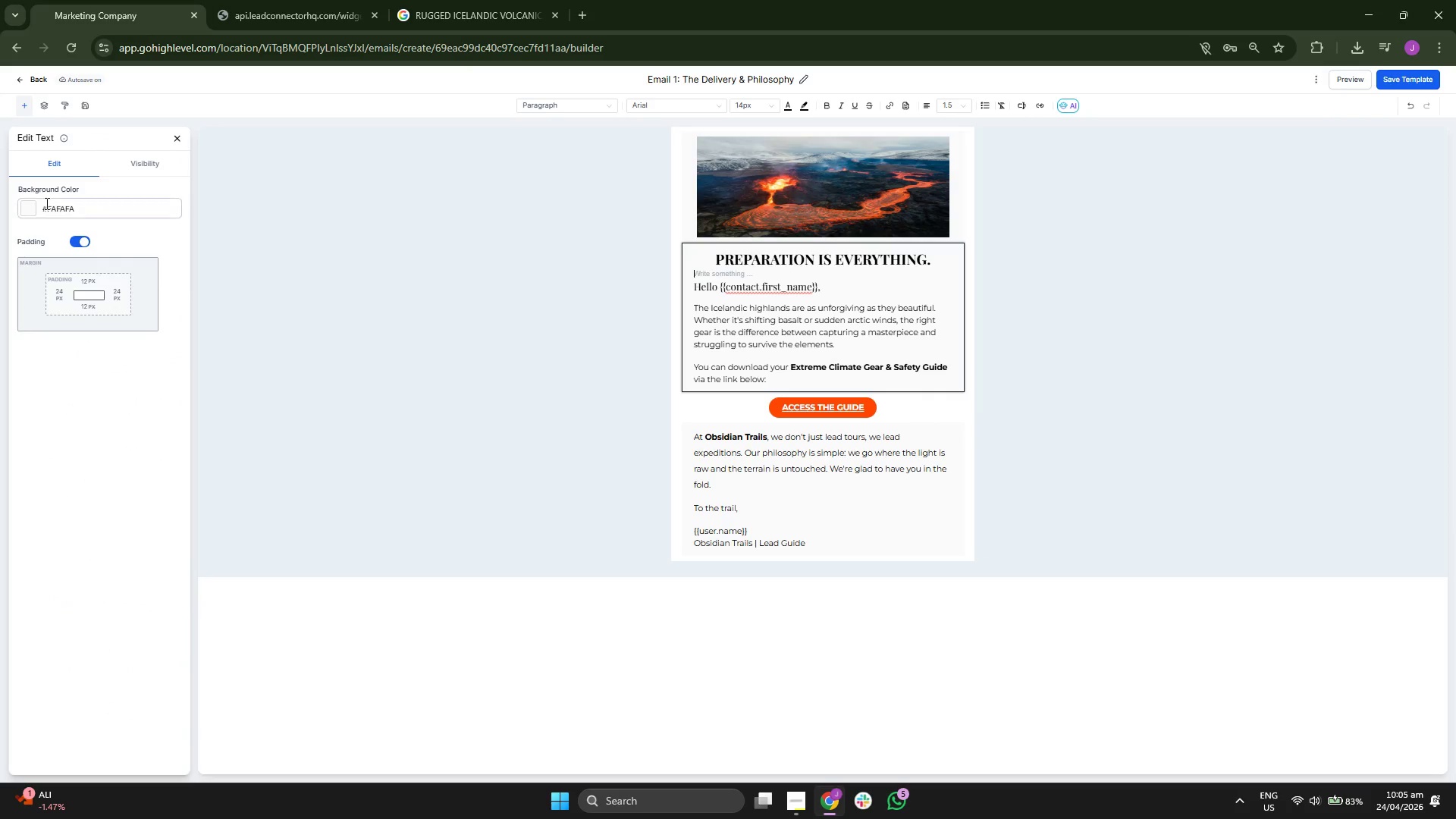 
left_click([31, 203])
 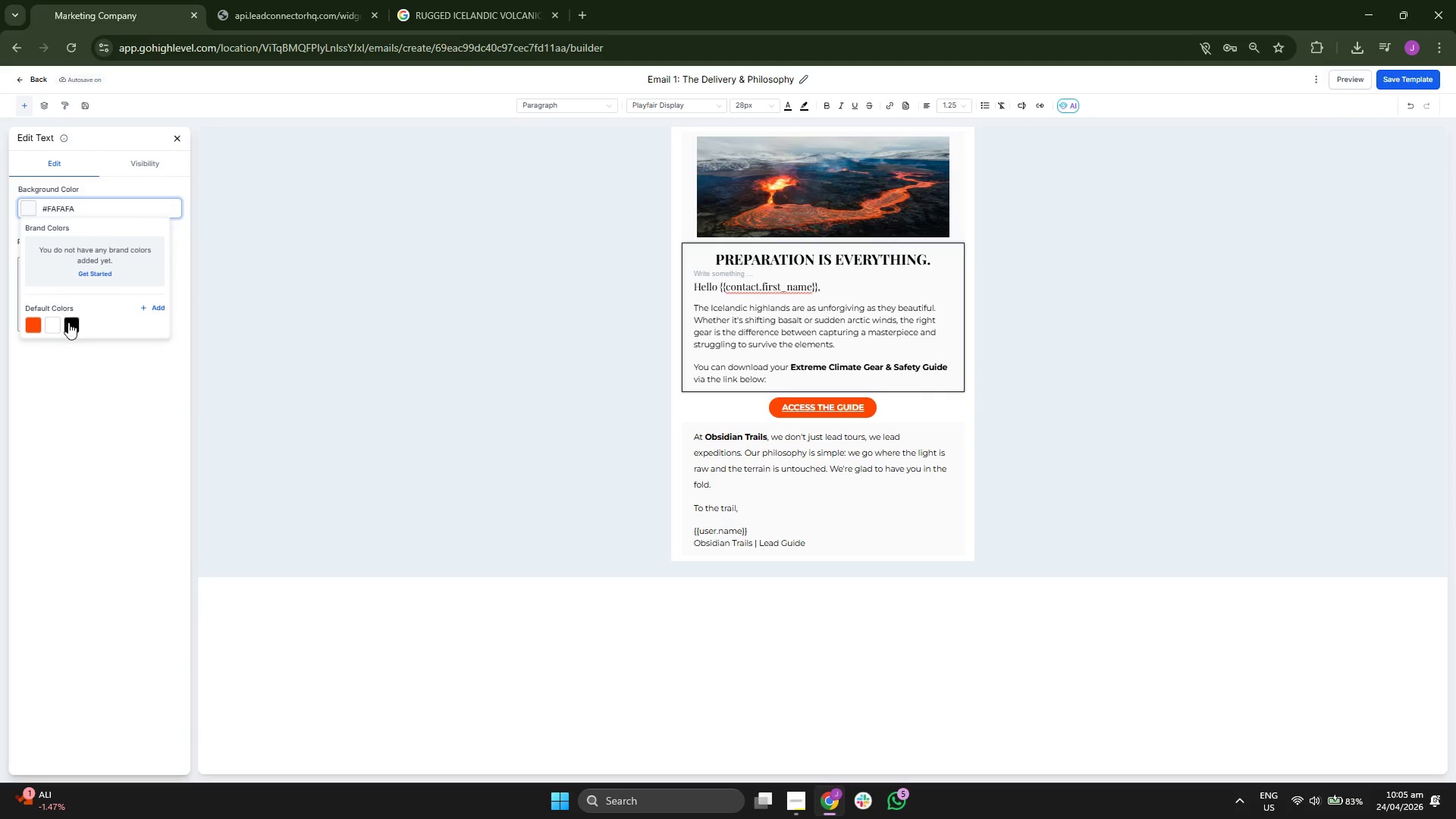 
left_click([73, 327])
 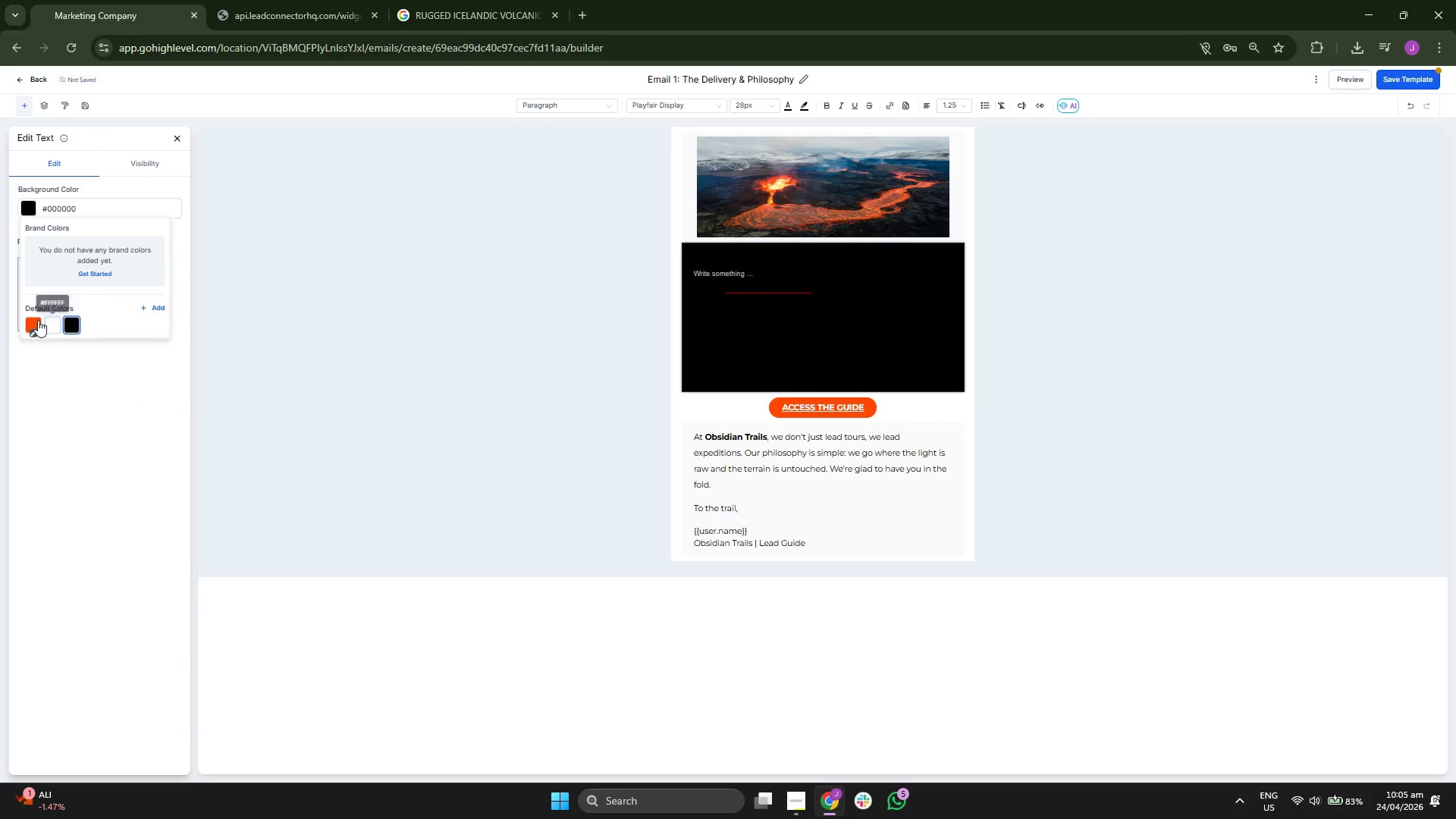 
left_click([49, 321])
 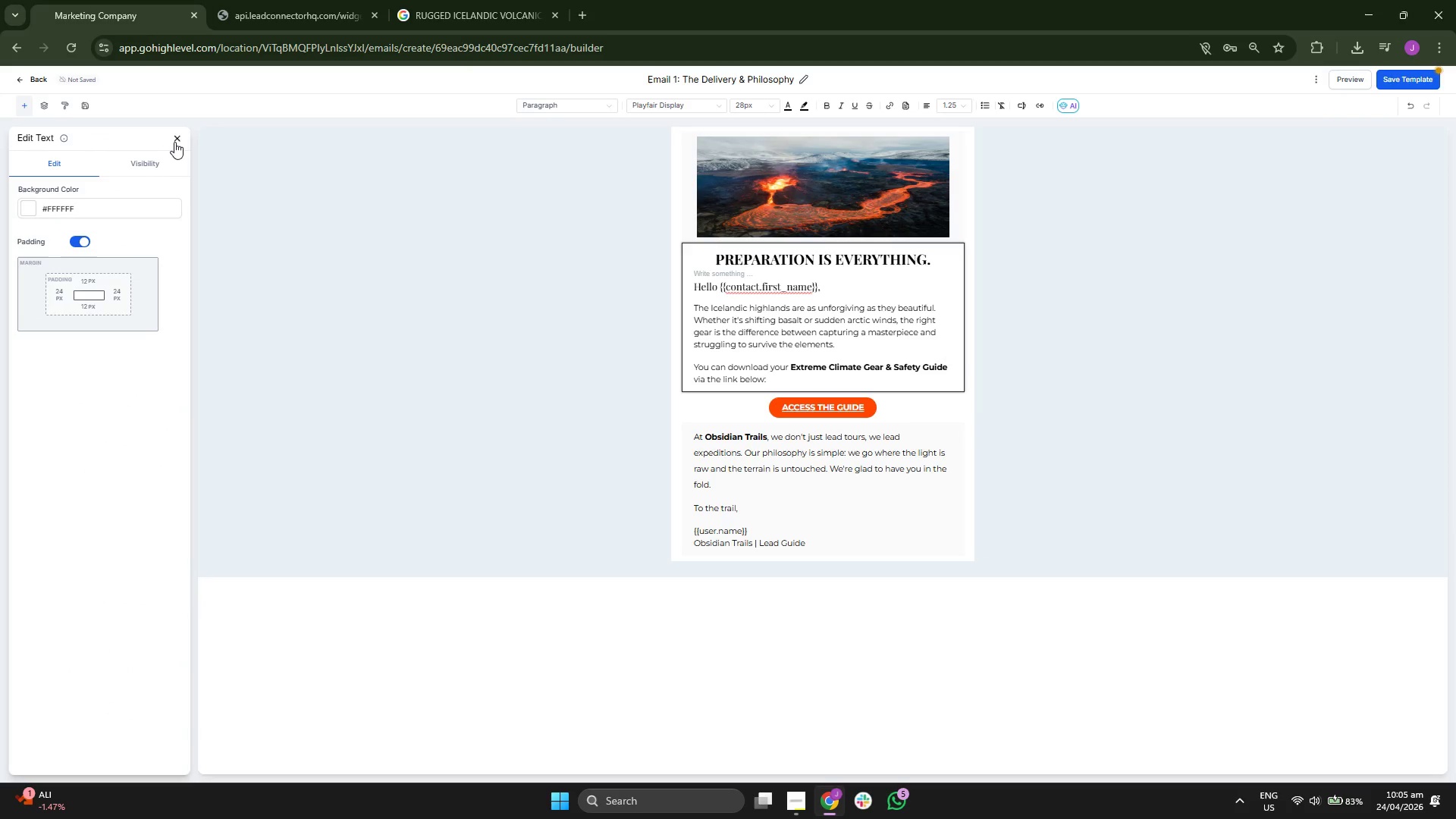 
left_click([805, 482])
 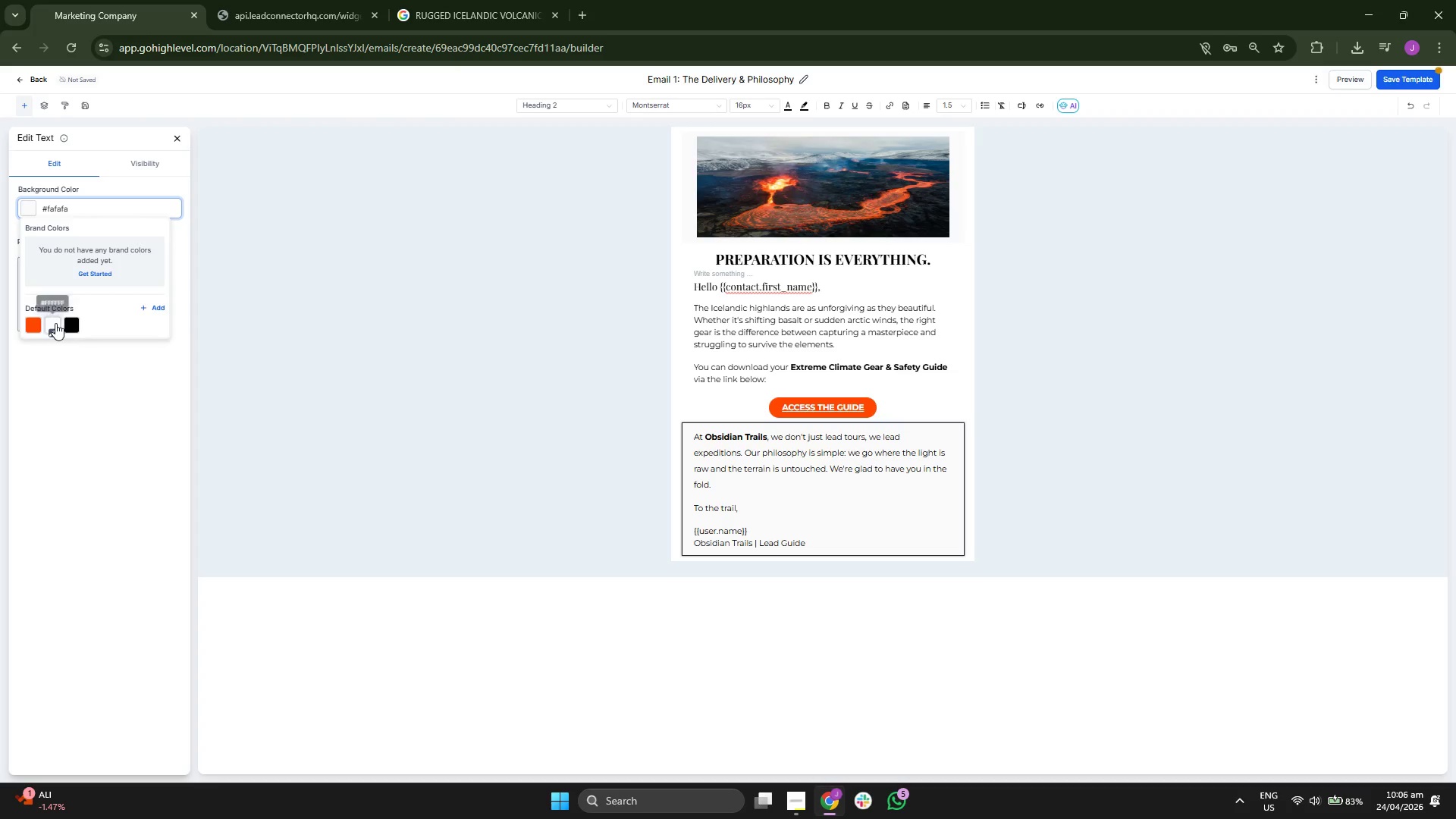 
left_click([55, 323])
 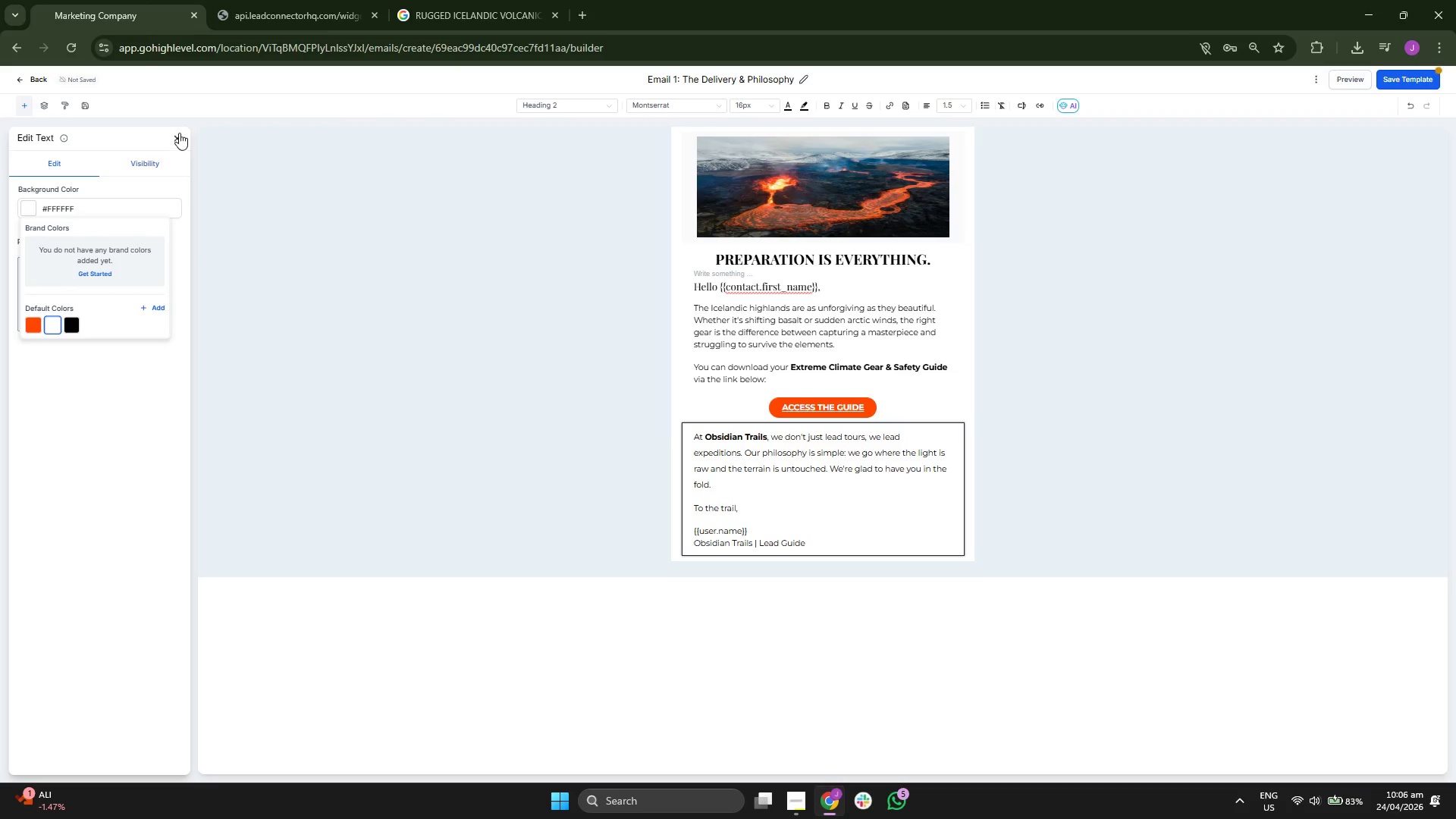 
left_click([174, 140])
 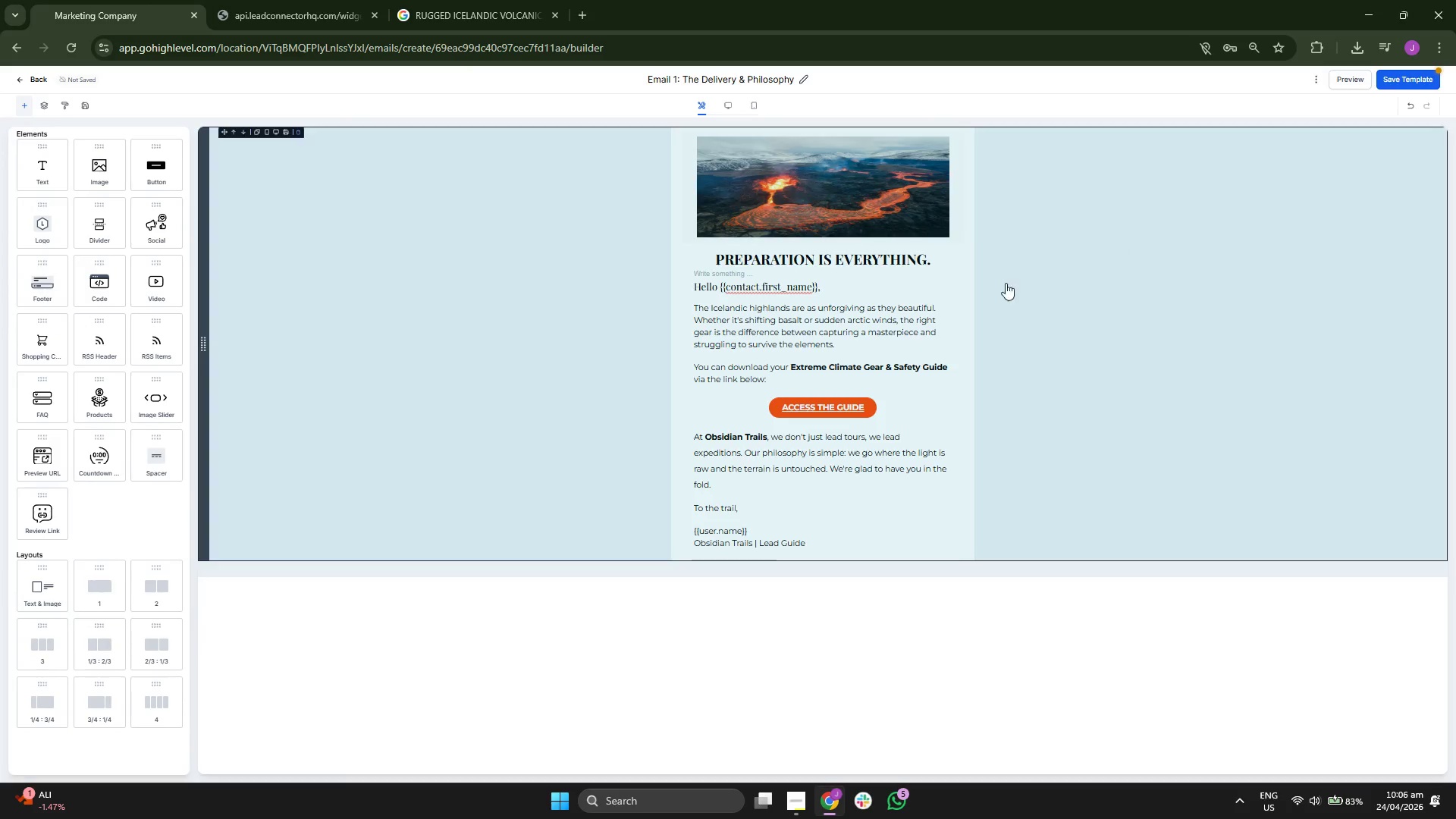 
left_click([899, 297])
 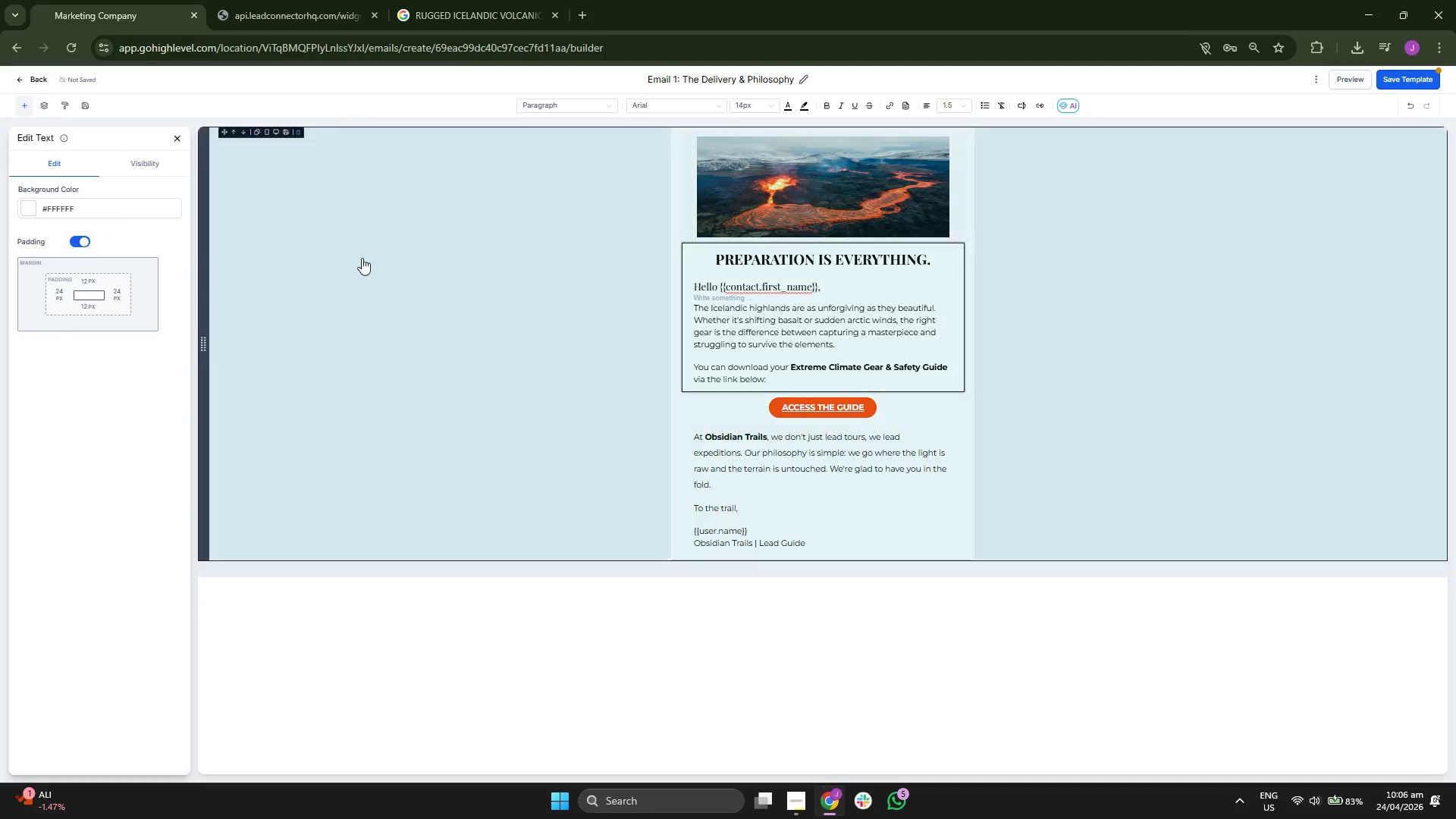 
left_click([180, 141])
 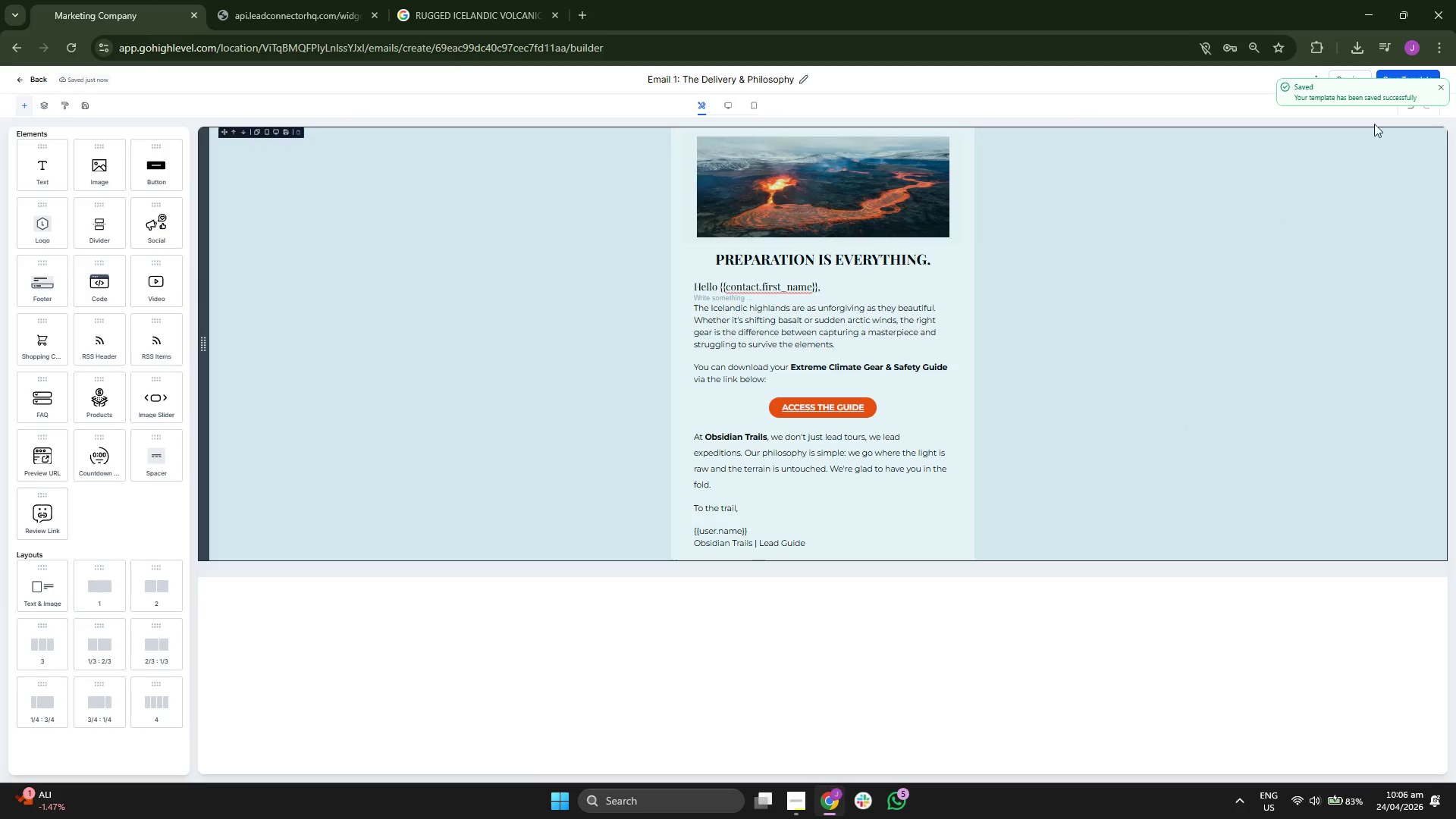 
double_click([1448, 87])
 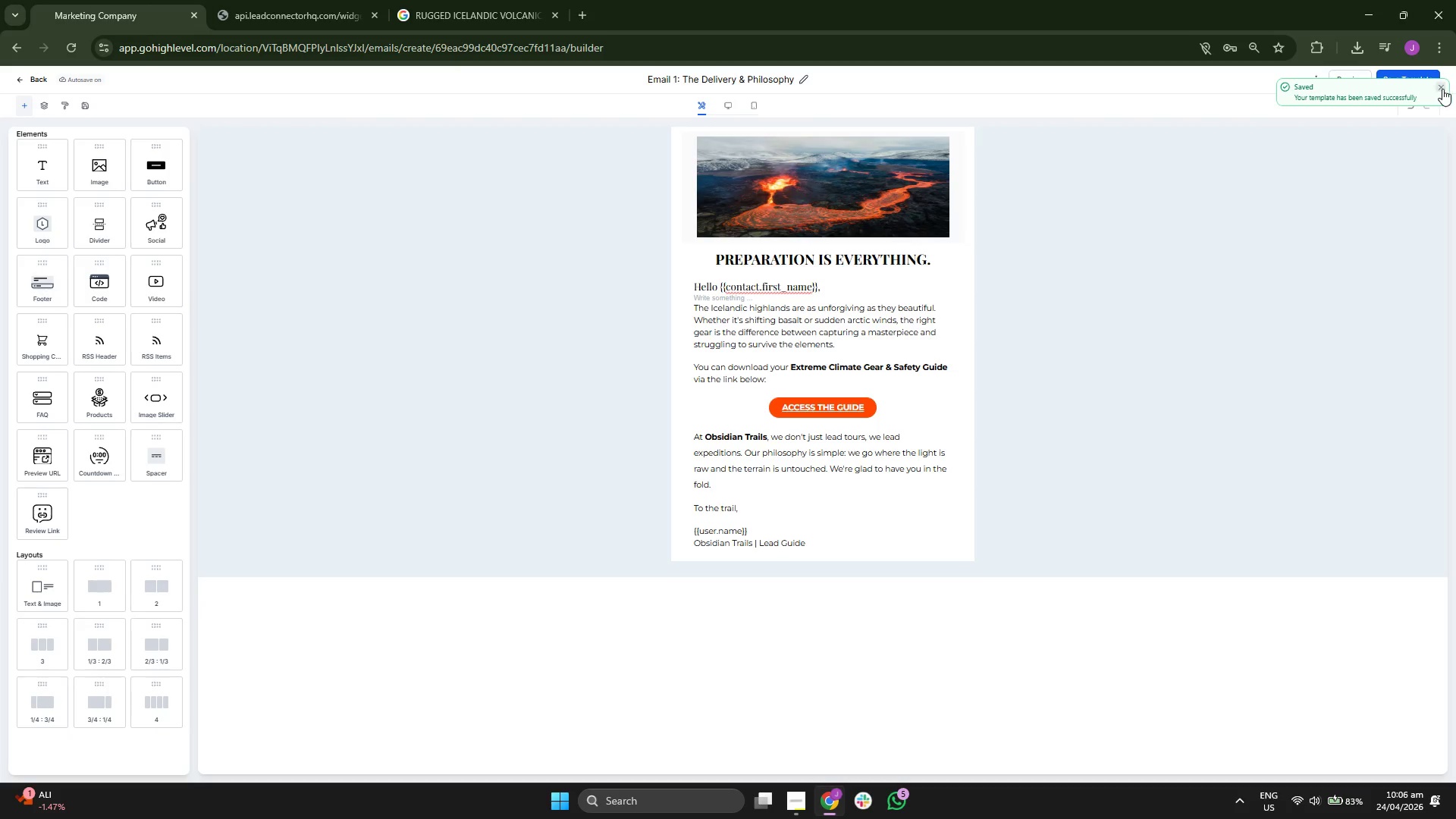 
left_click([1445, 88])